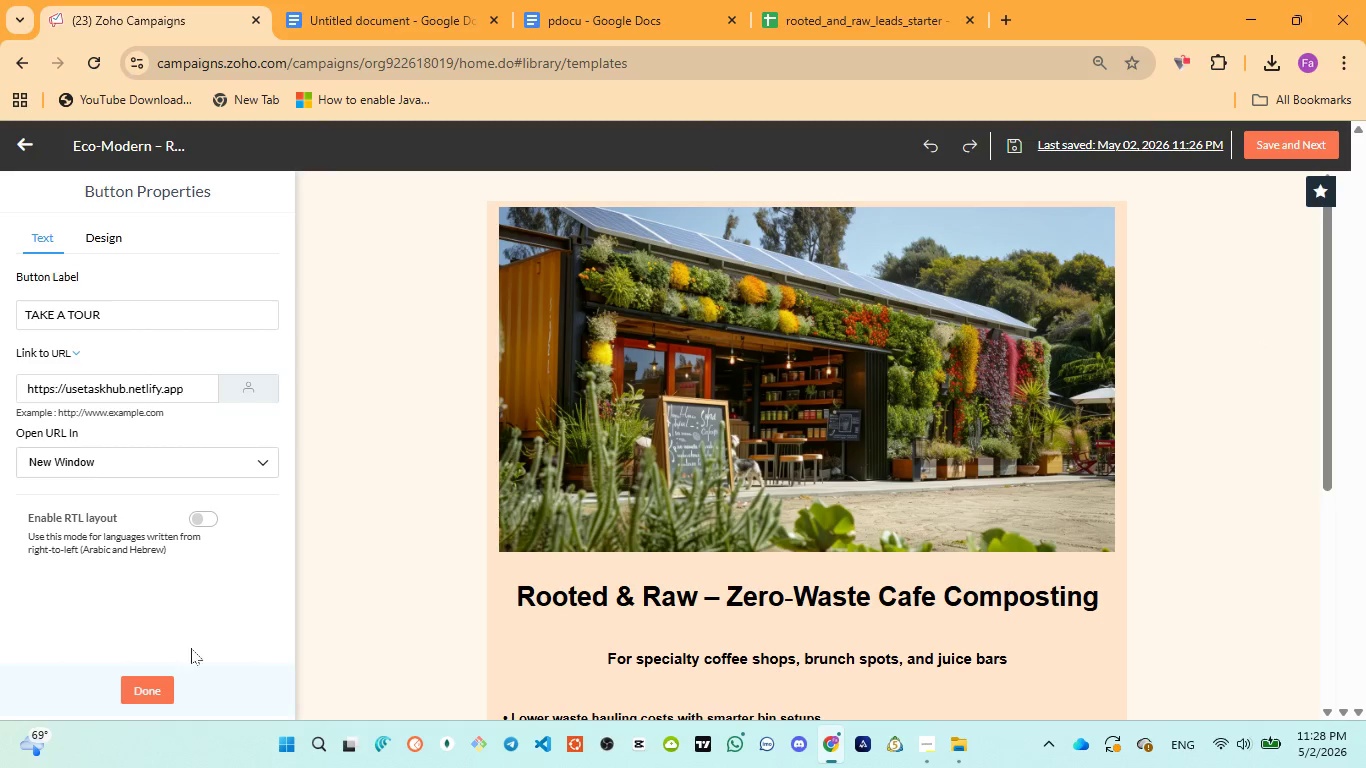 
left_click([136, 681])
 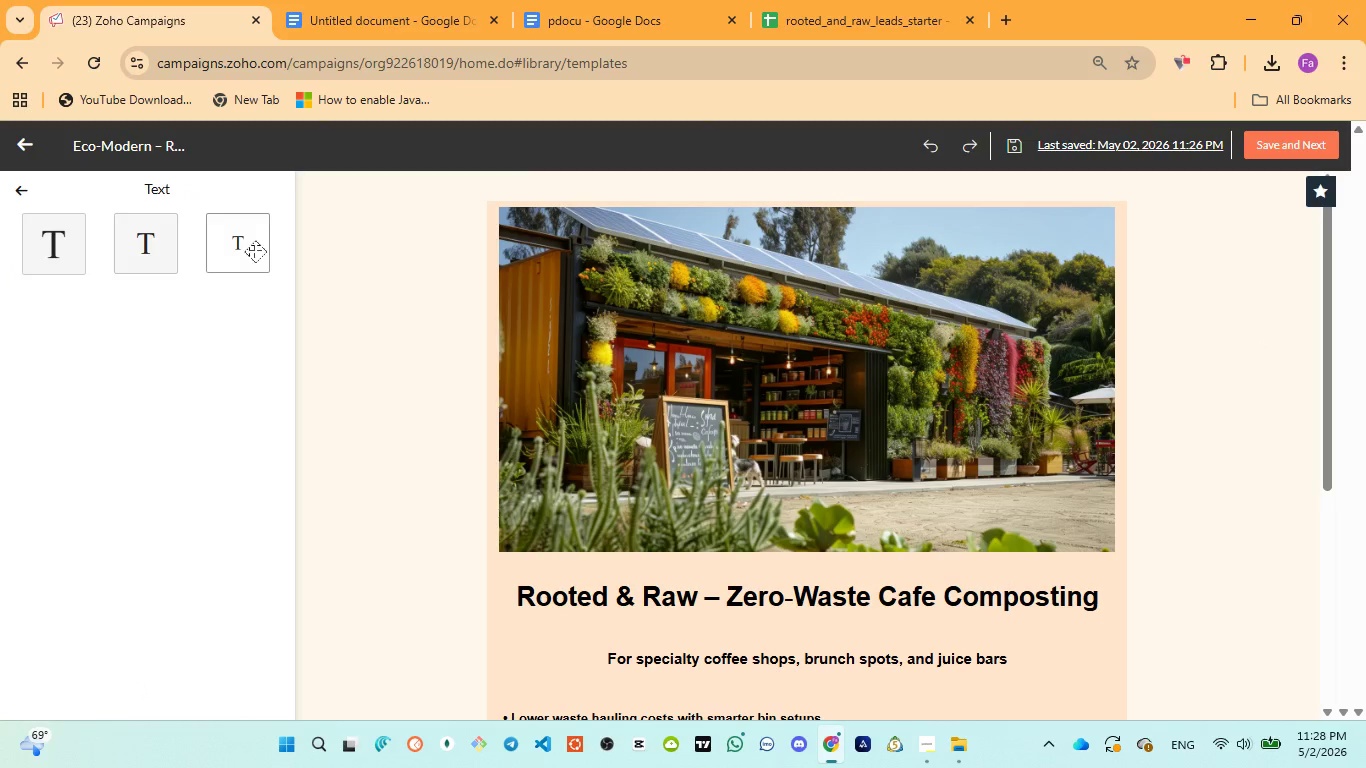 
left_click([255, 253])
 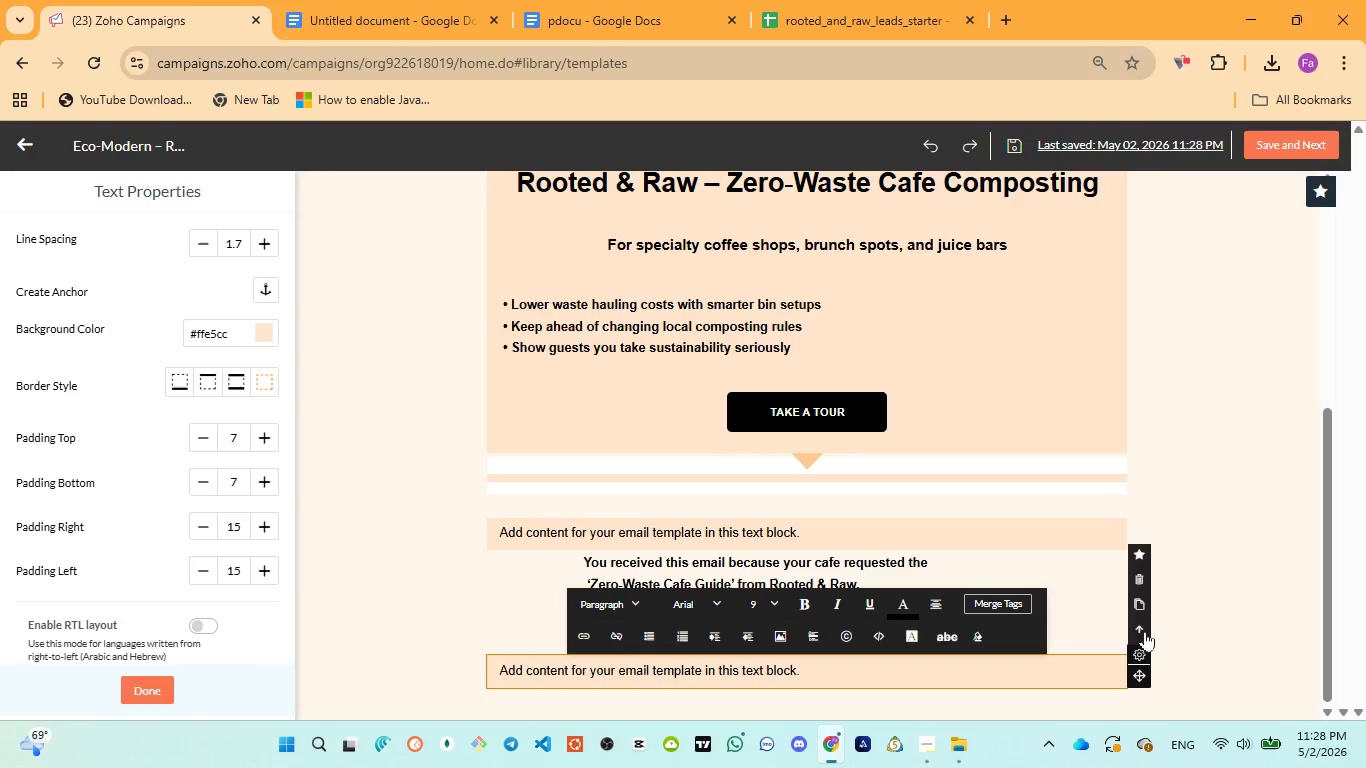 
left_click([1141, 623])
 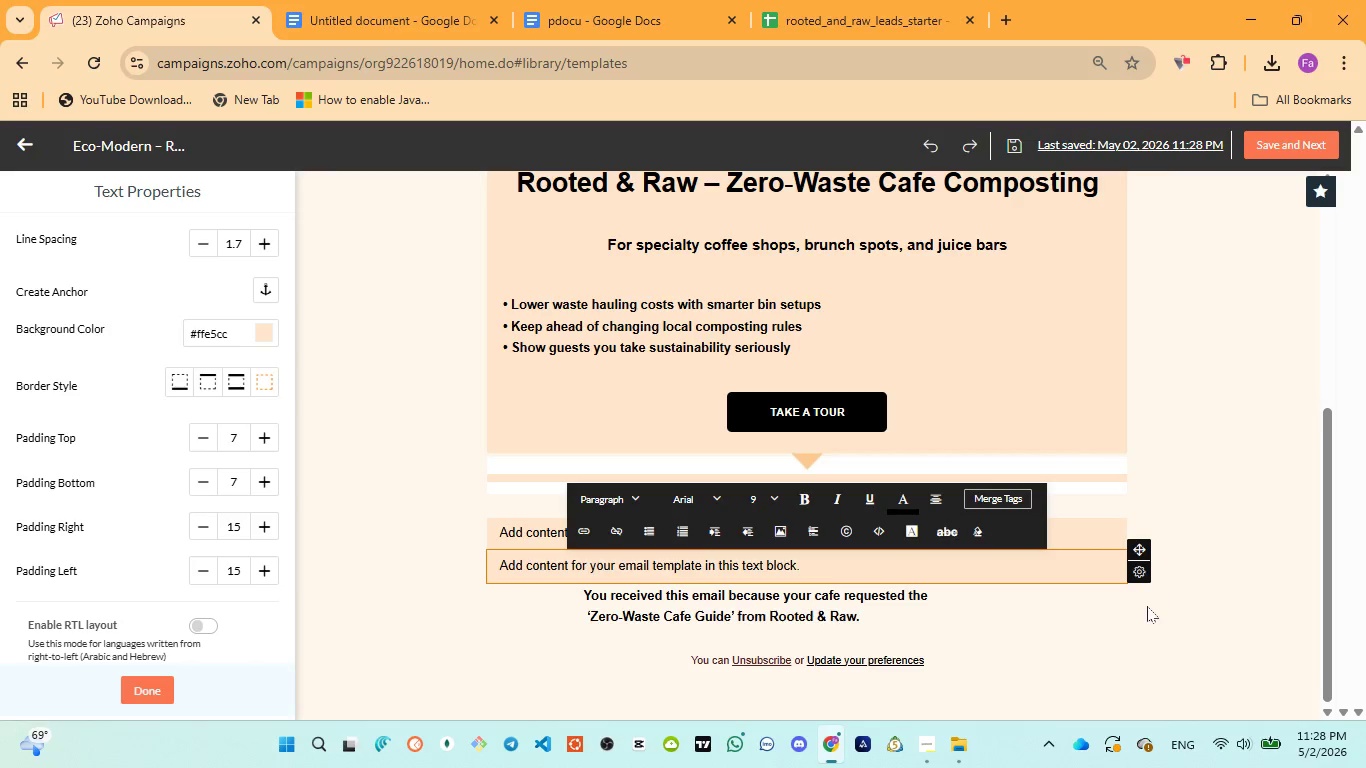 
mouse_move([1143, 614])
 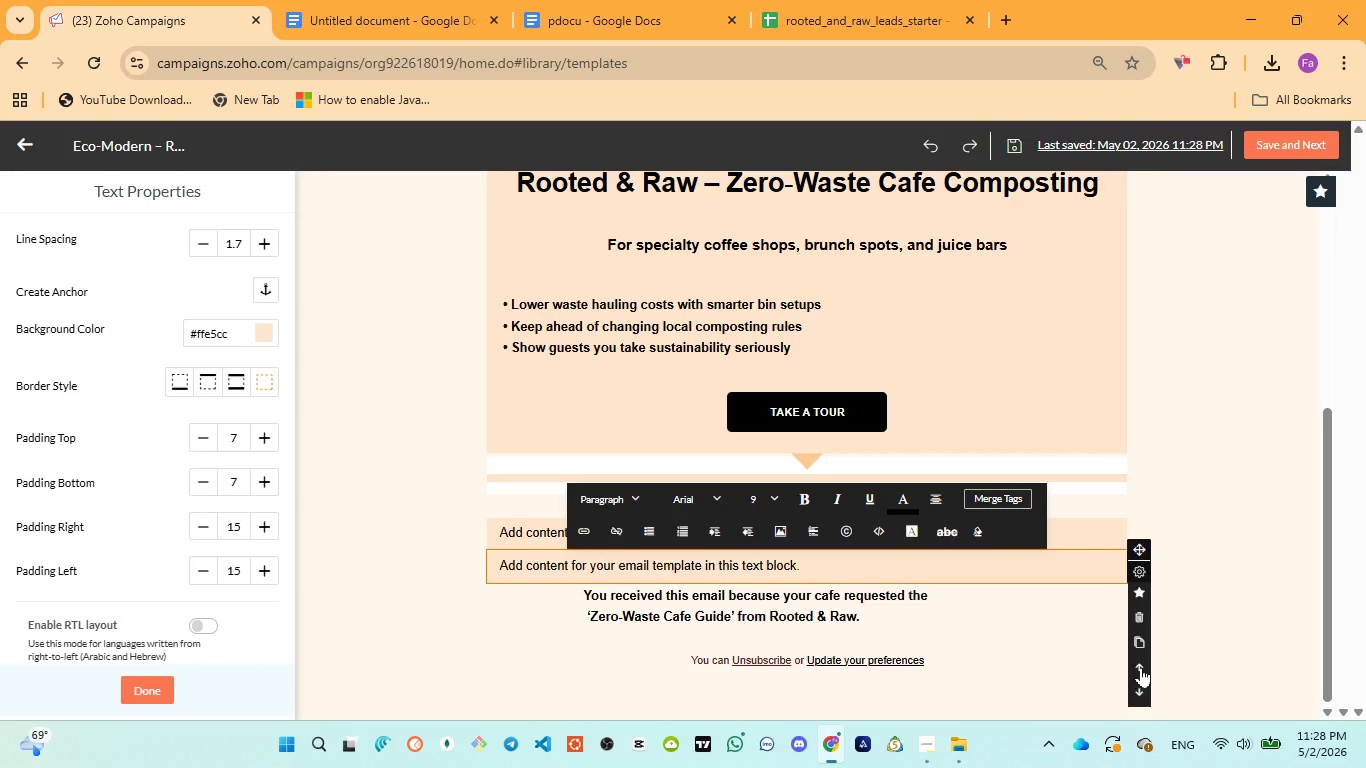 
left_click([1141, 667])
 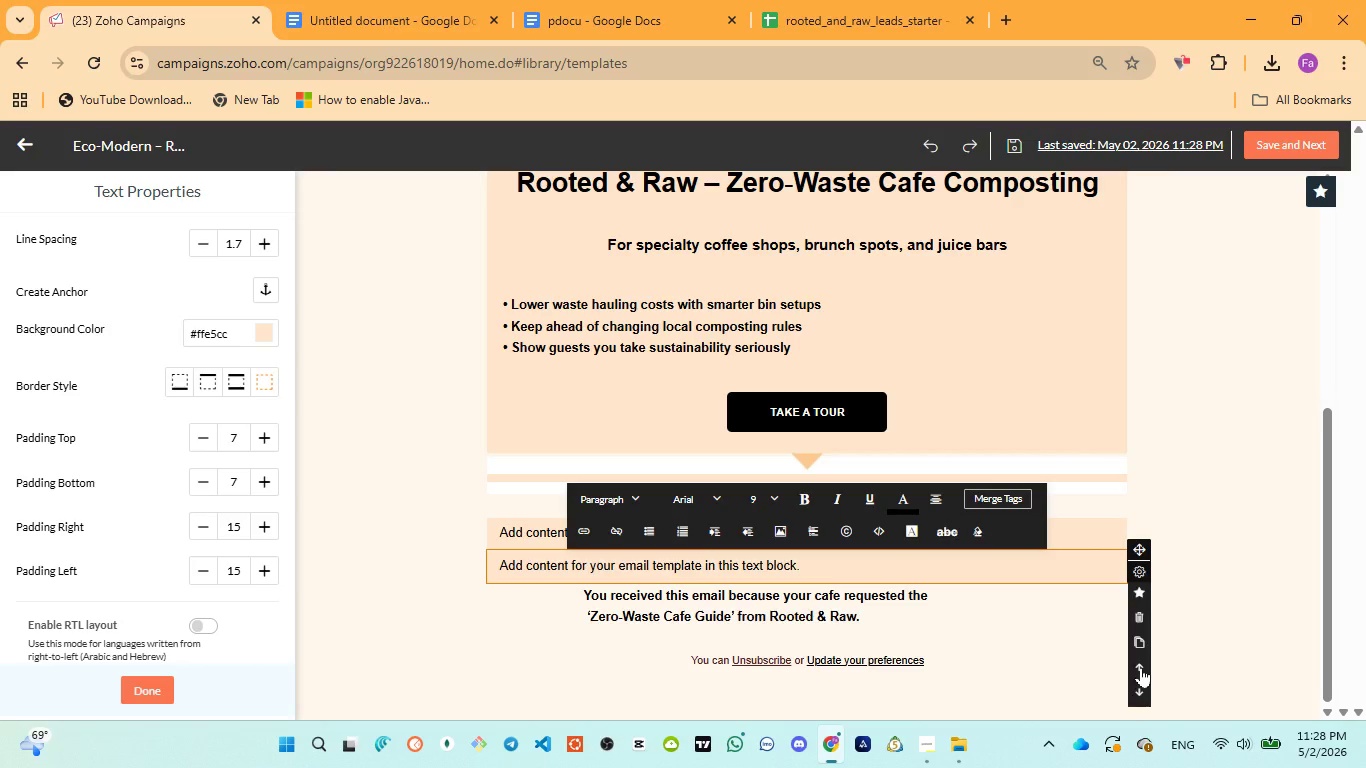 
double_click([1141, 667])
 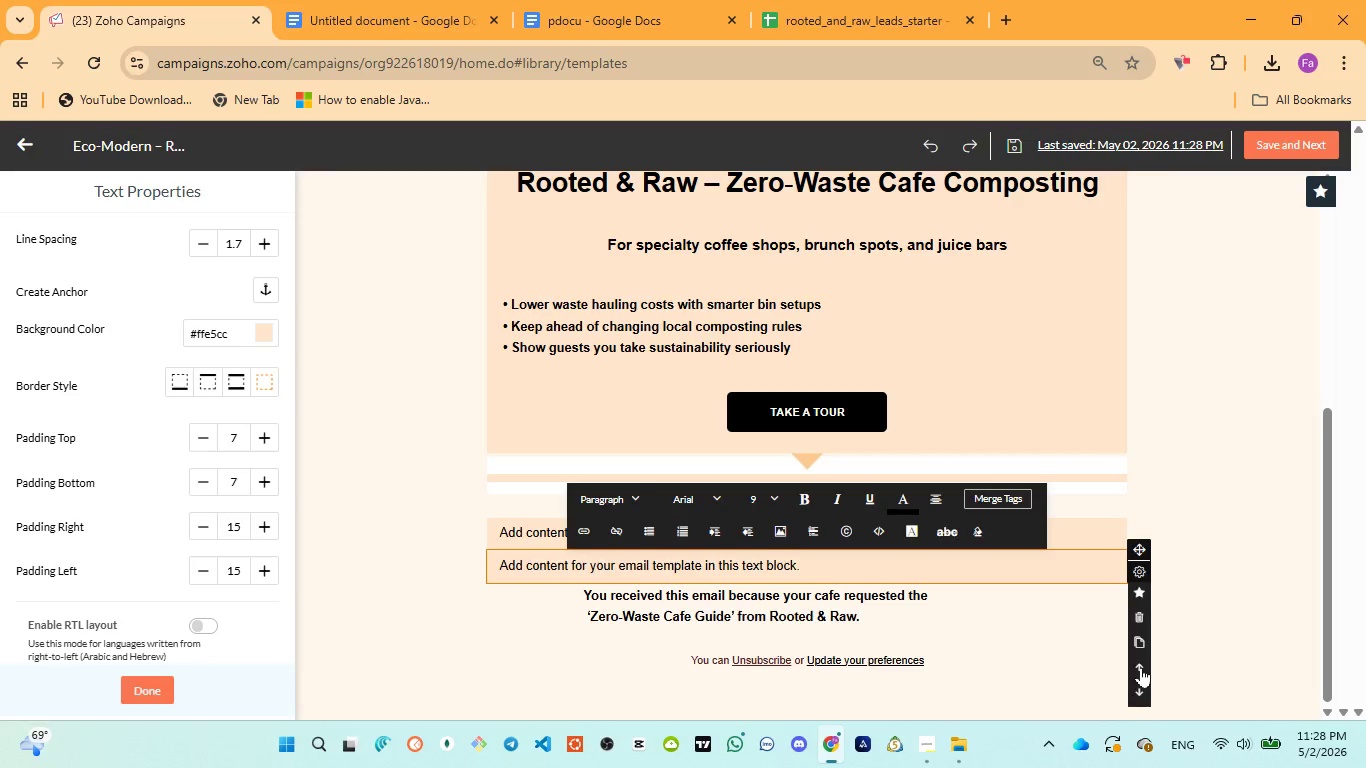 
triple_click([1141, 667])
 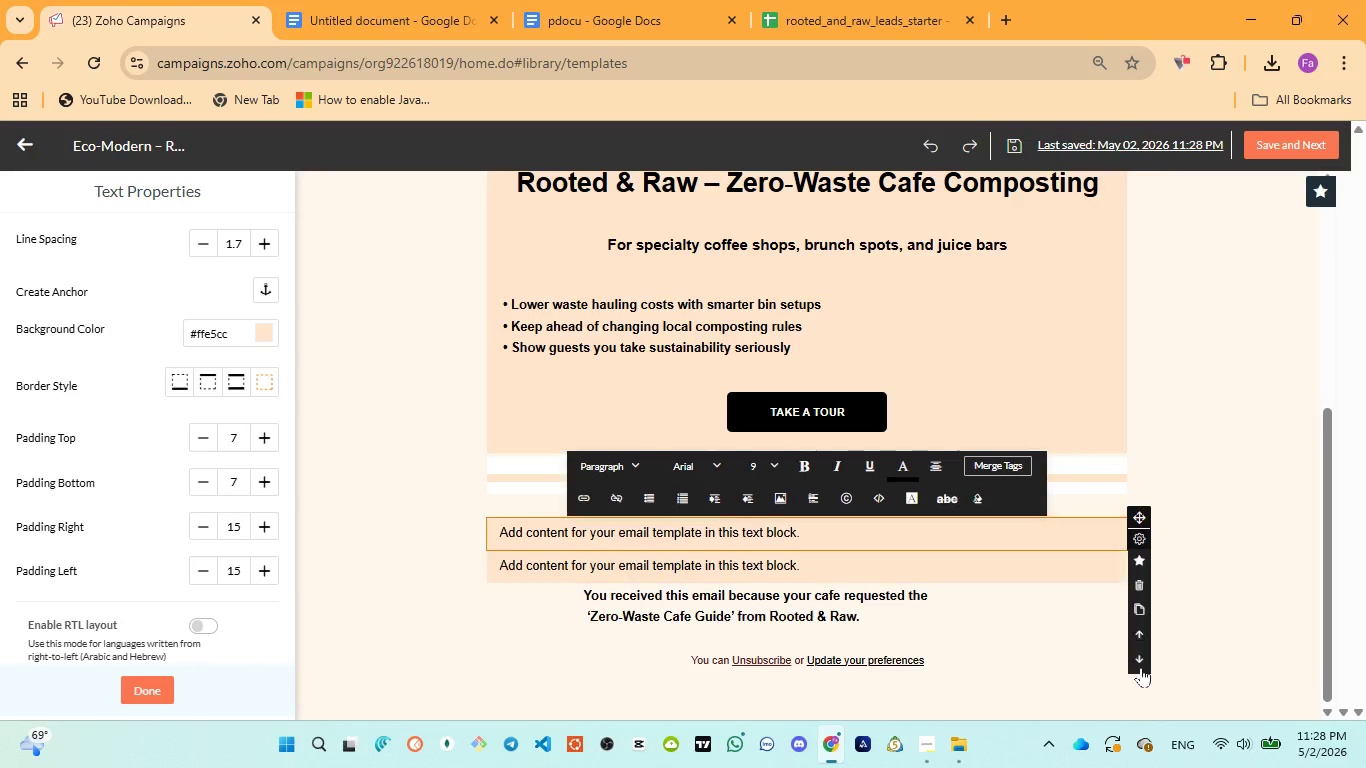 
triple_click([1141, 667])
 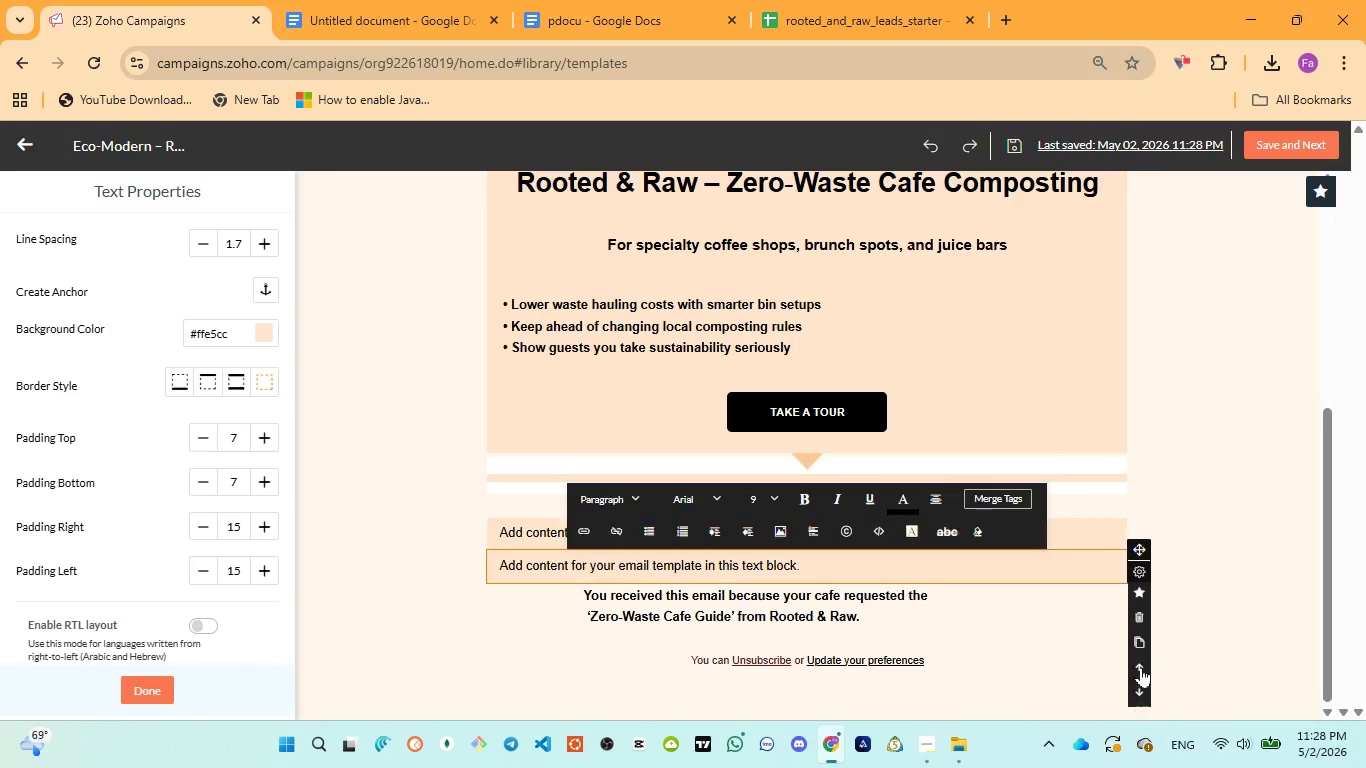 
triple_click([1141, 667])
 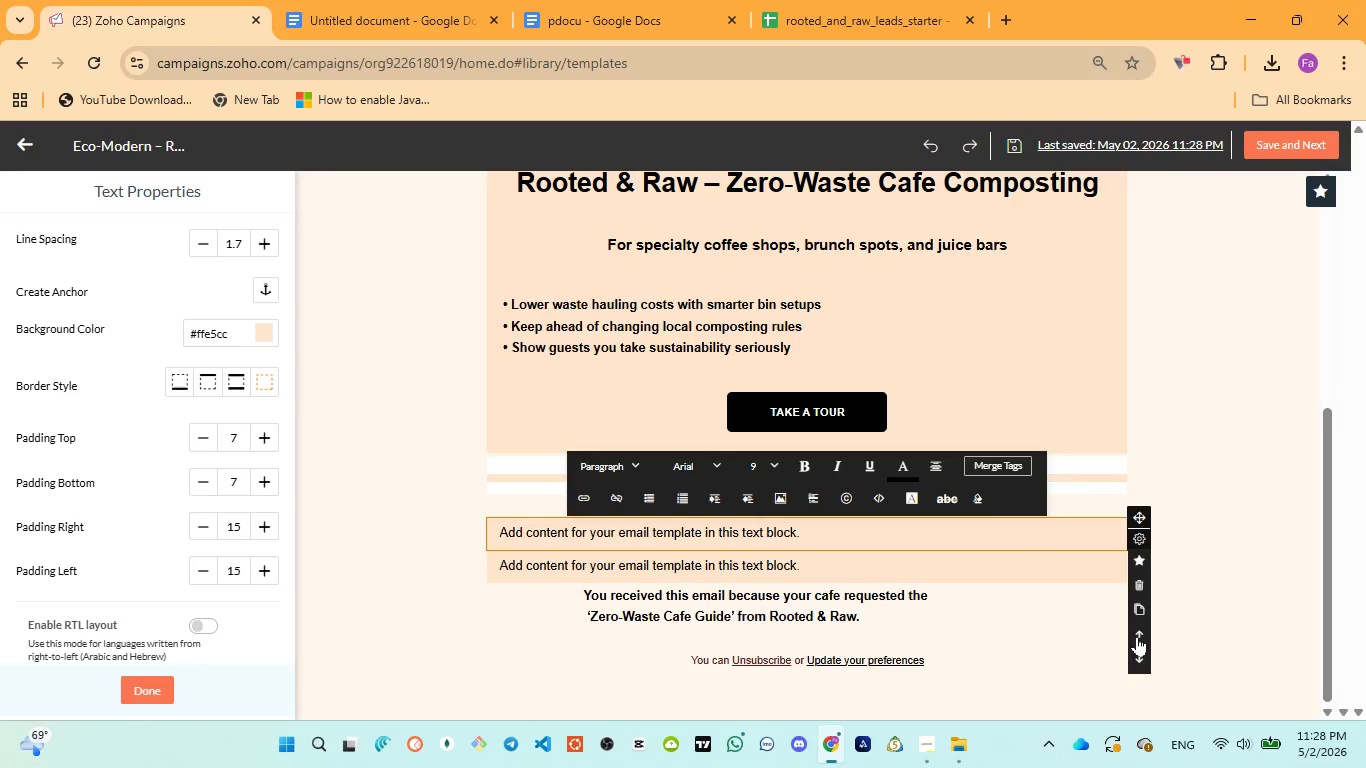 
left_click([1137, 636])
 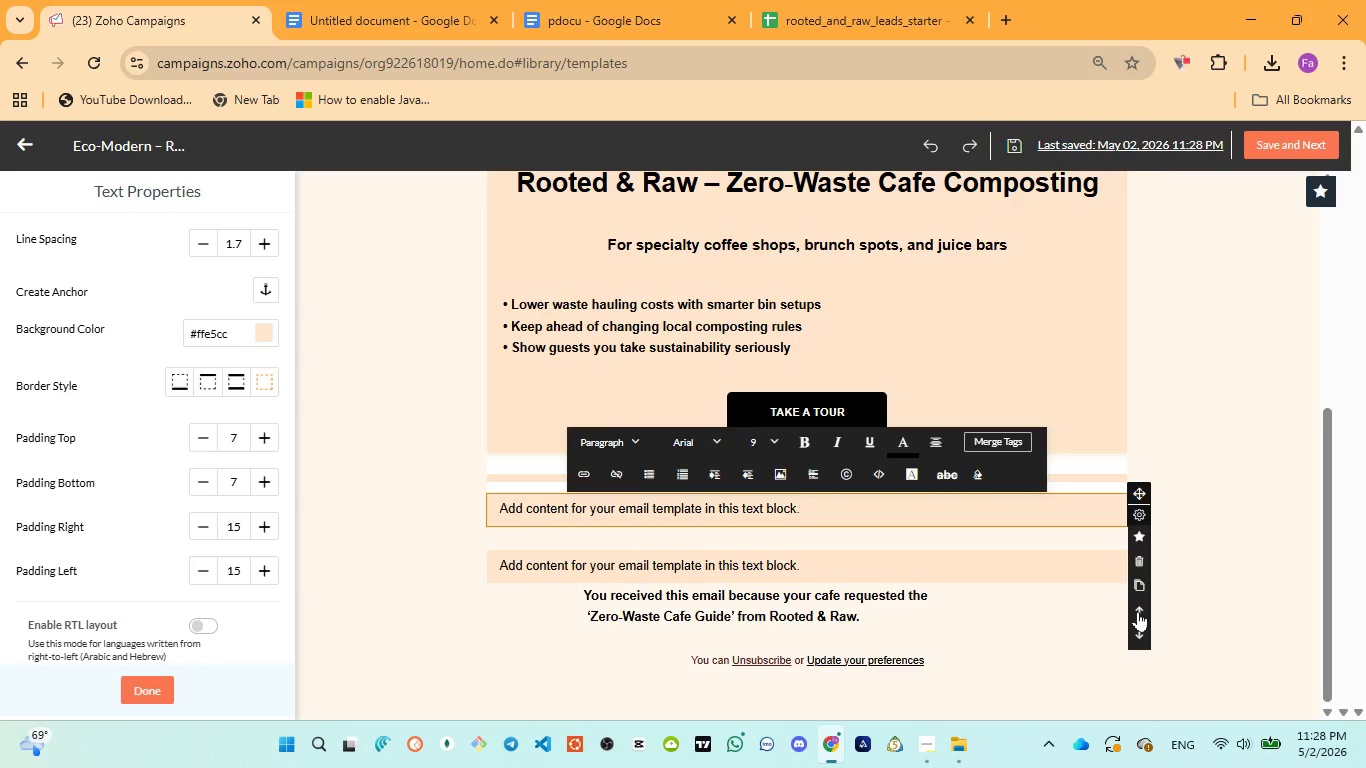 
double_click([1138, 611])
 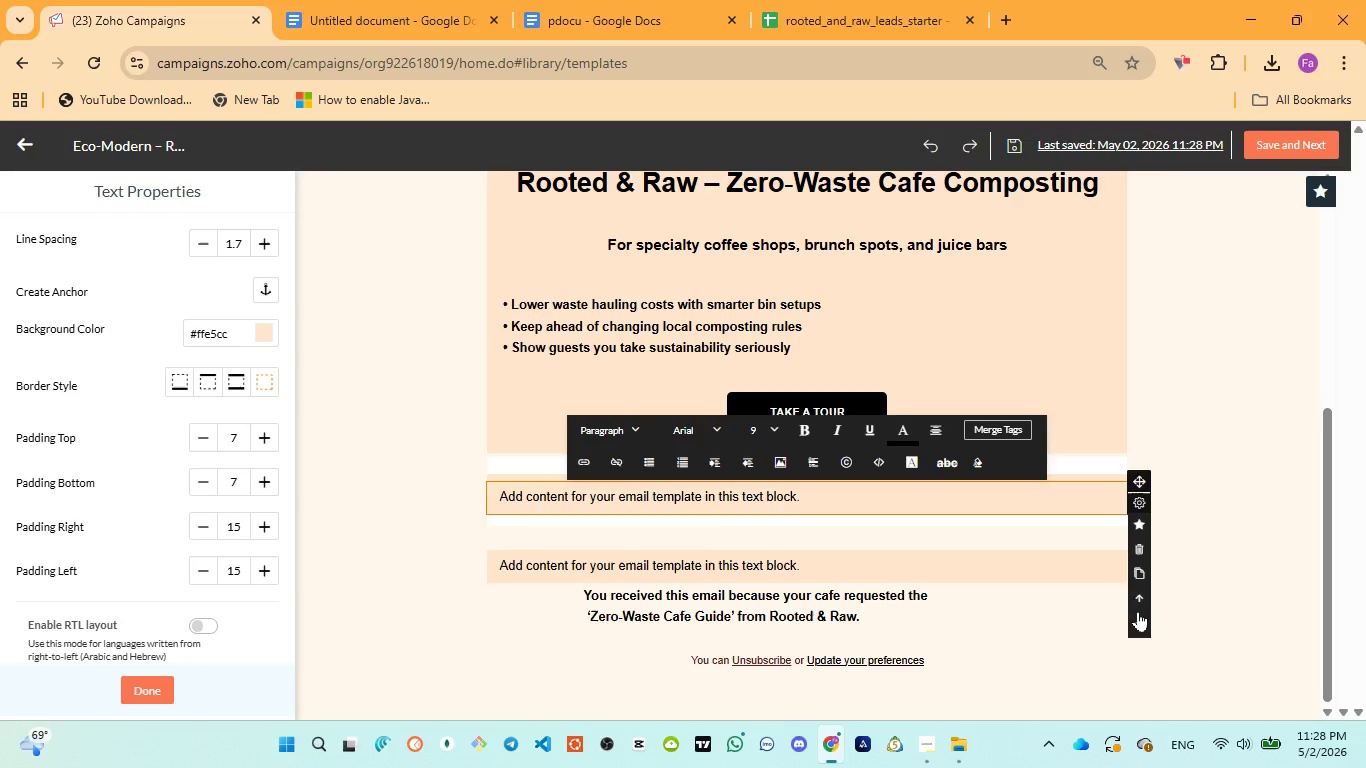 
triple_click([1138, 611])
 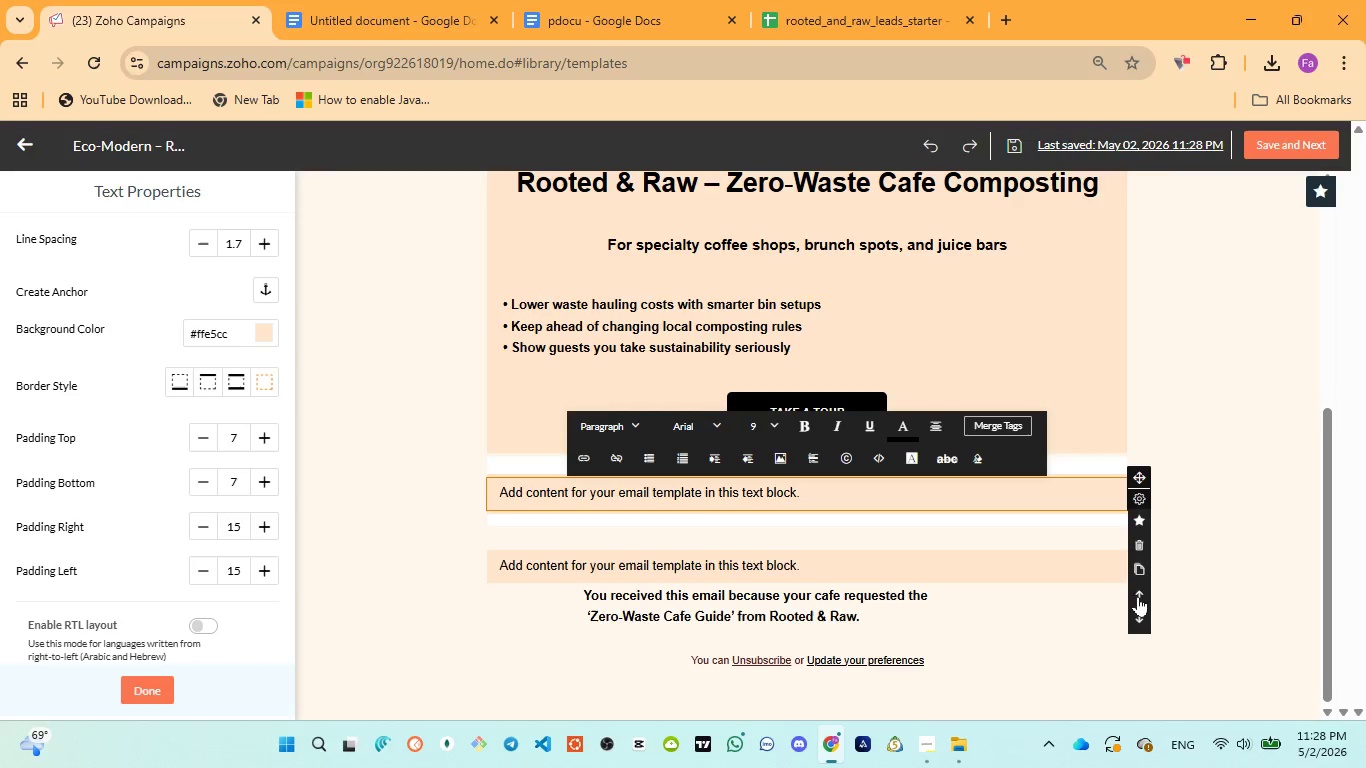 
double_click([1138, 596])
 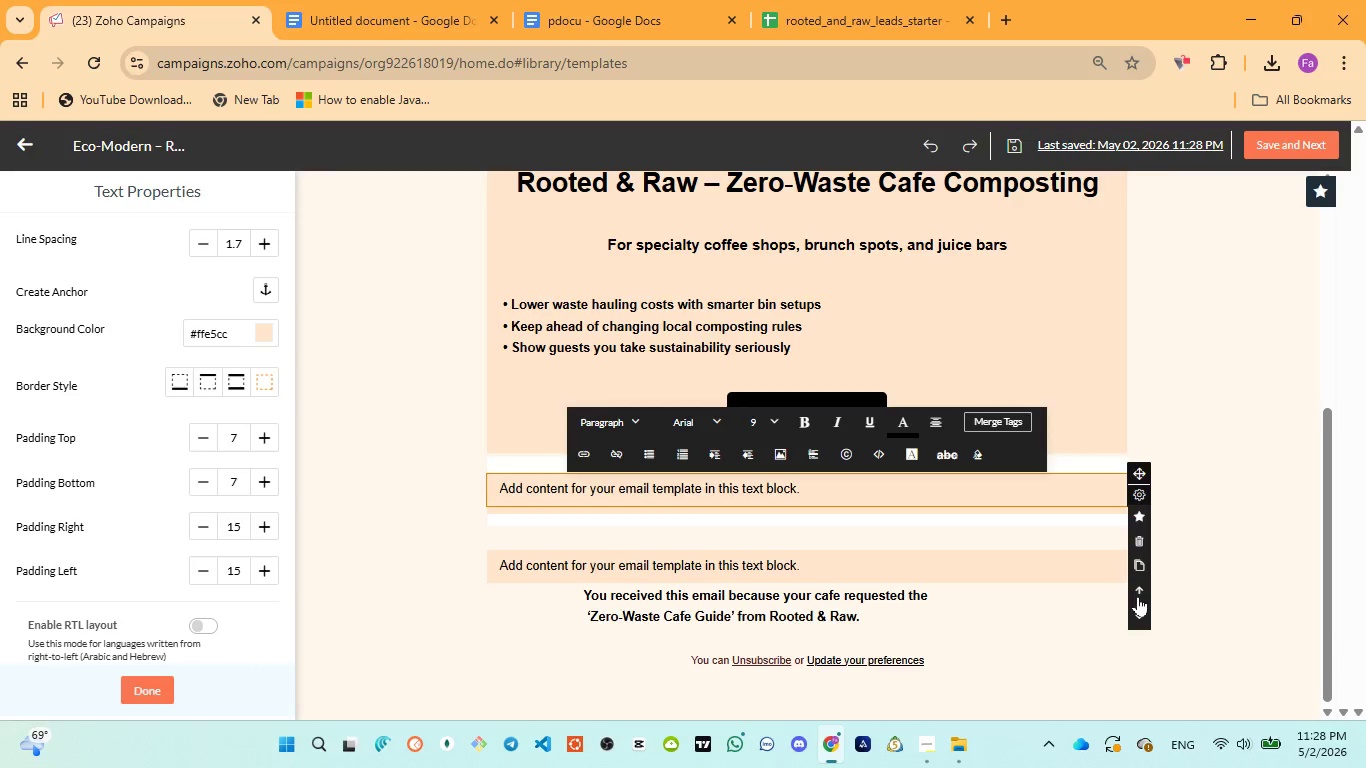 
triple_click([1138, 596])
 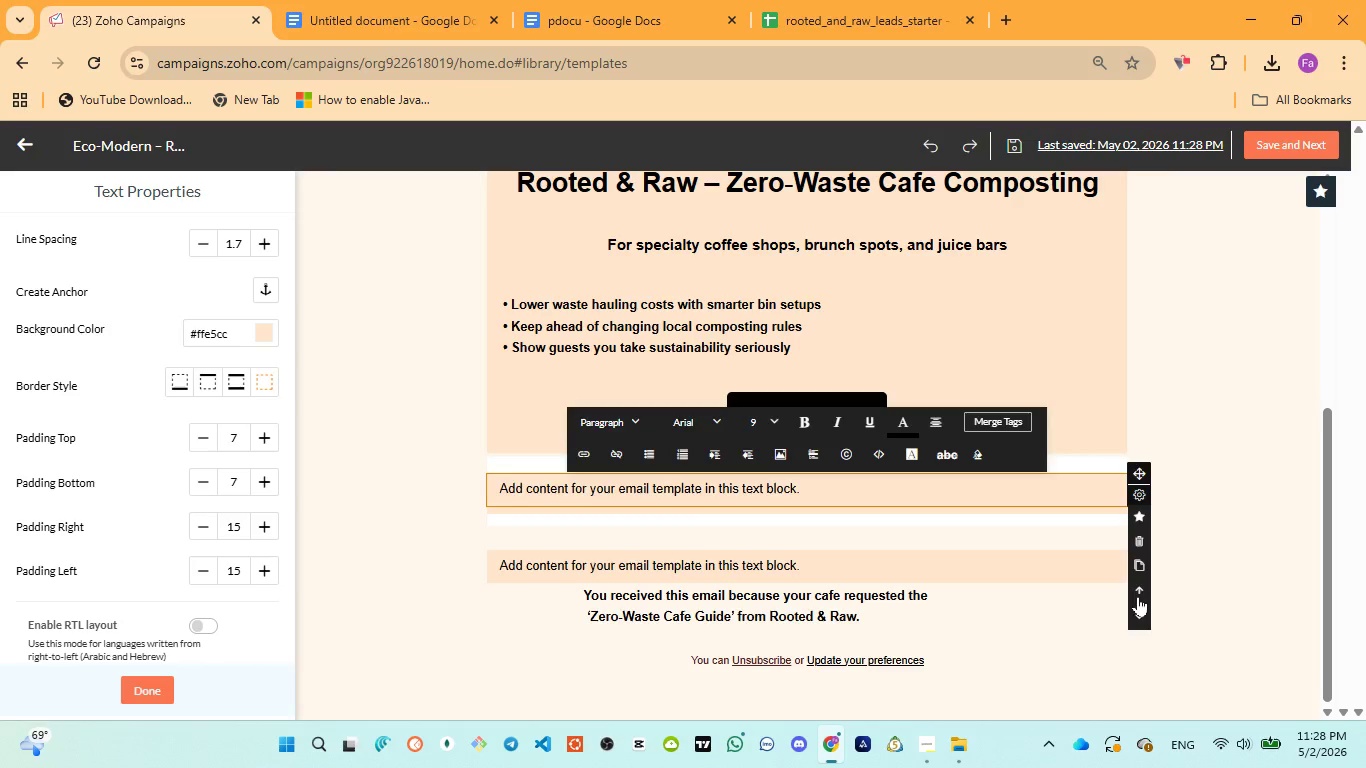 
triple_click([1138, 596])
 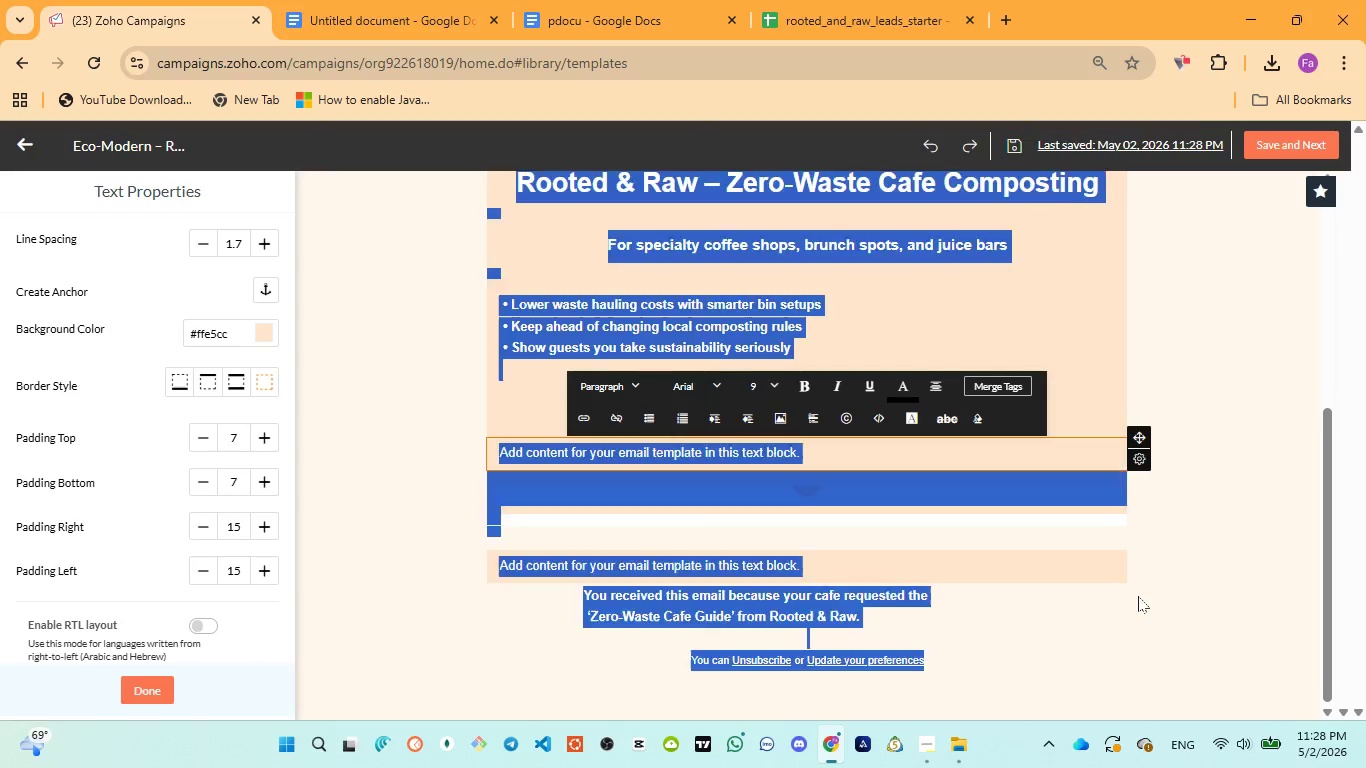 
triple_click([1138, 596])
 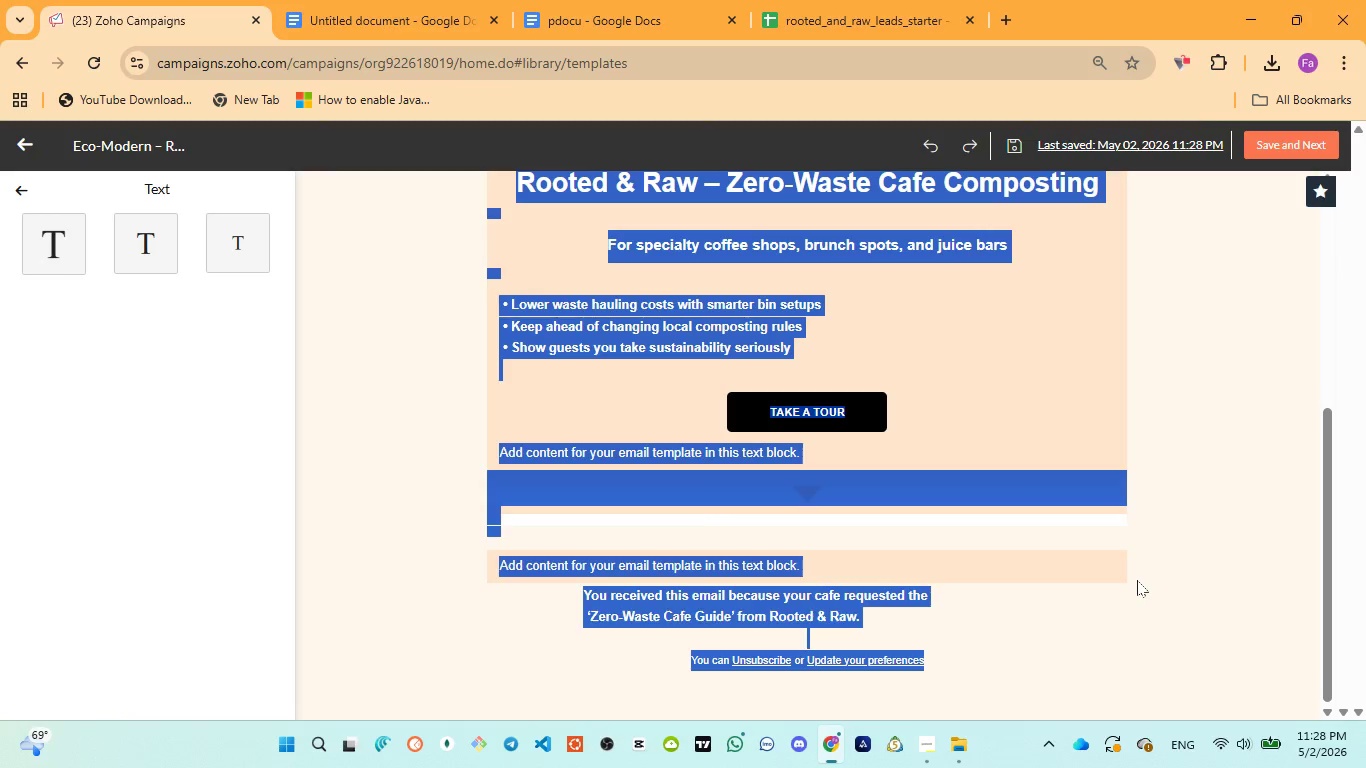 
left_click([1137, 580])
 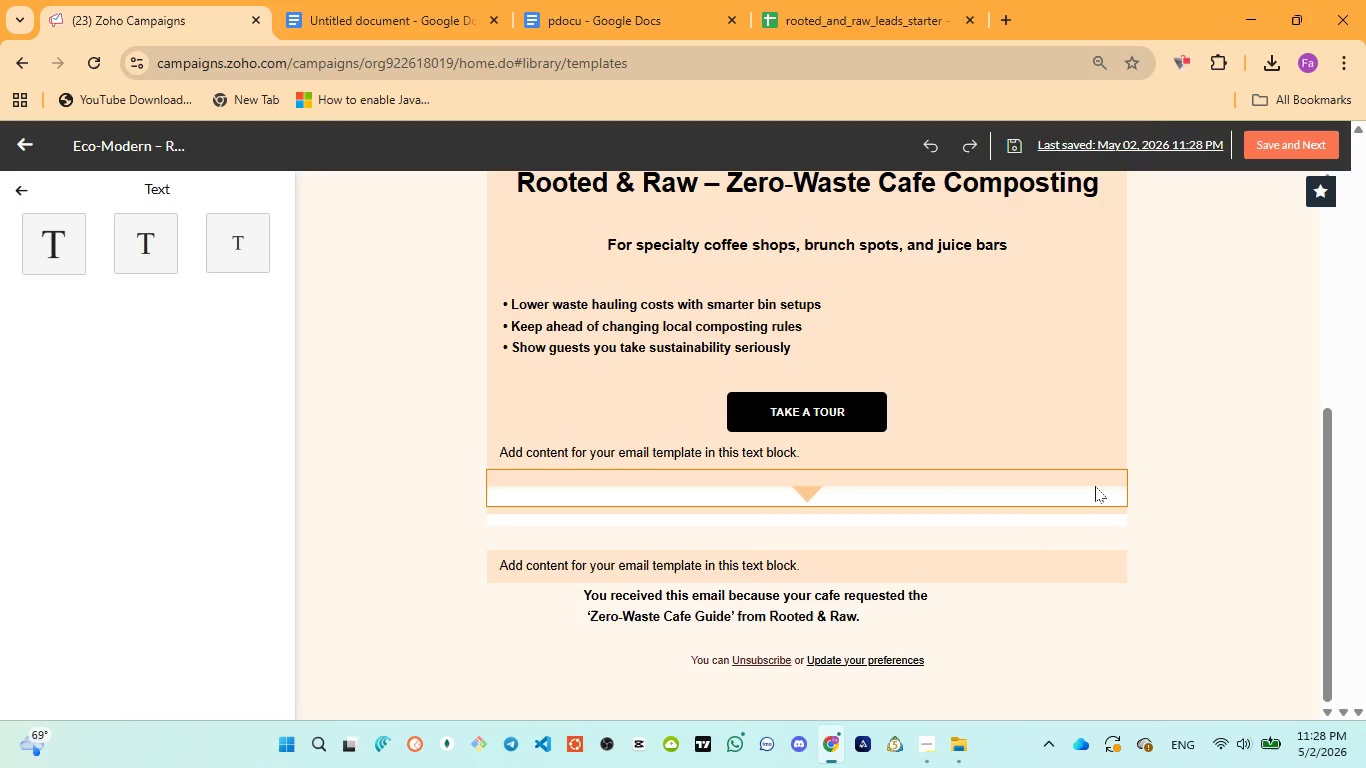 
left_click([1076, 466])
 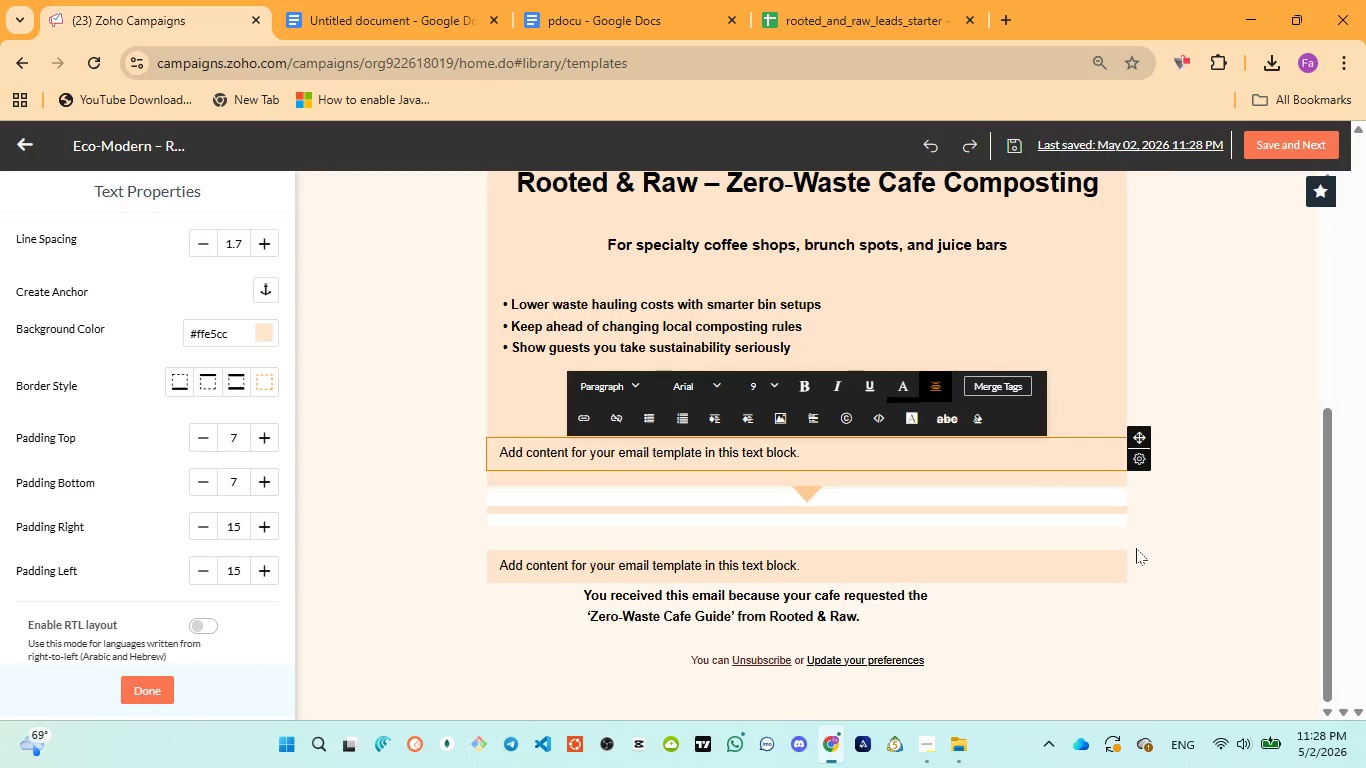 
mouse_move([1139, 499])
 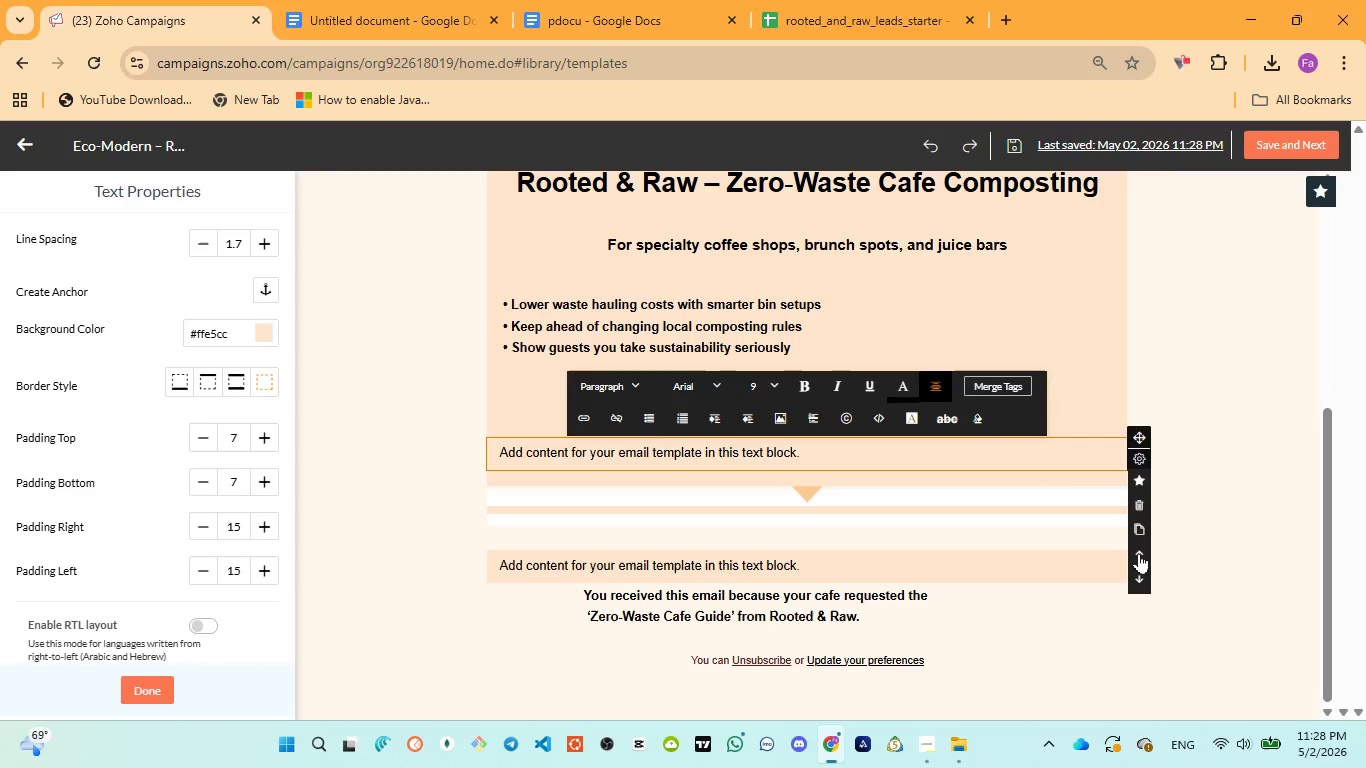 
left_click([1139, 553])
 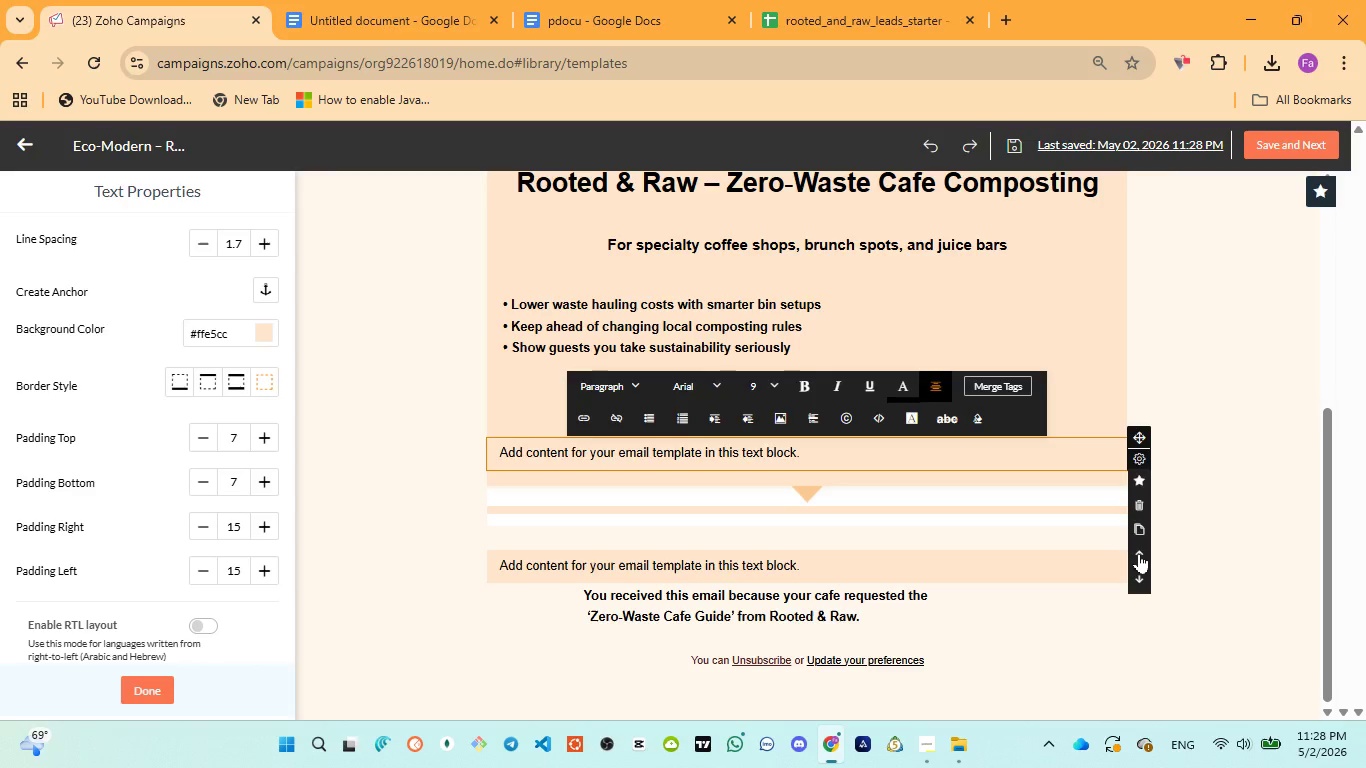 
double_click([1139, 553])
 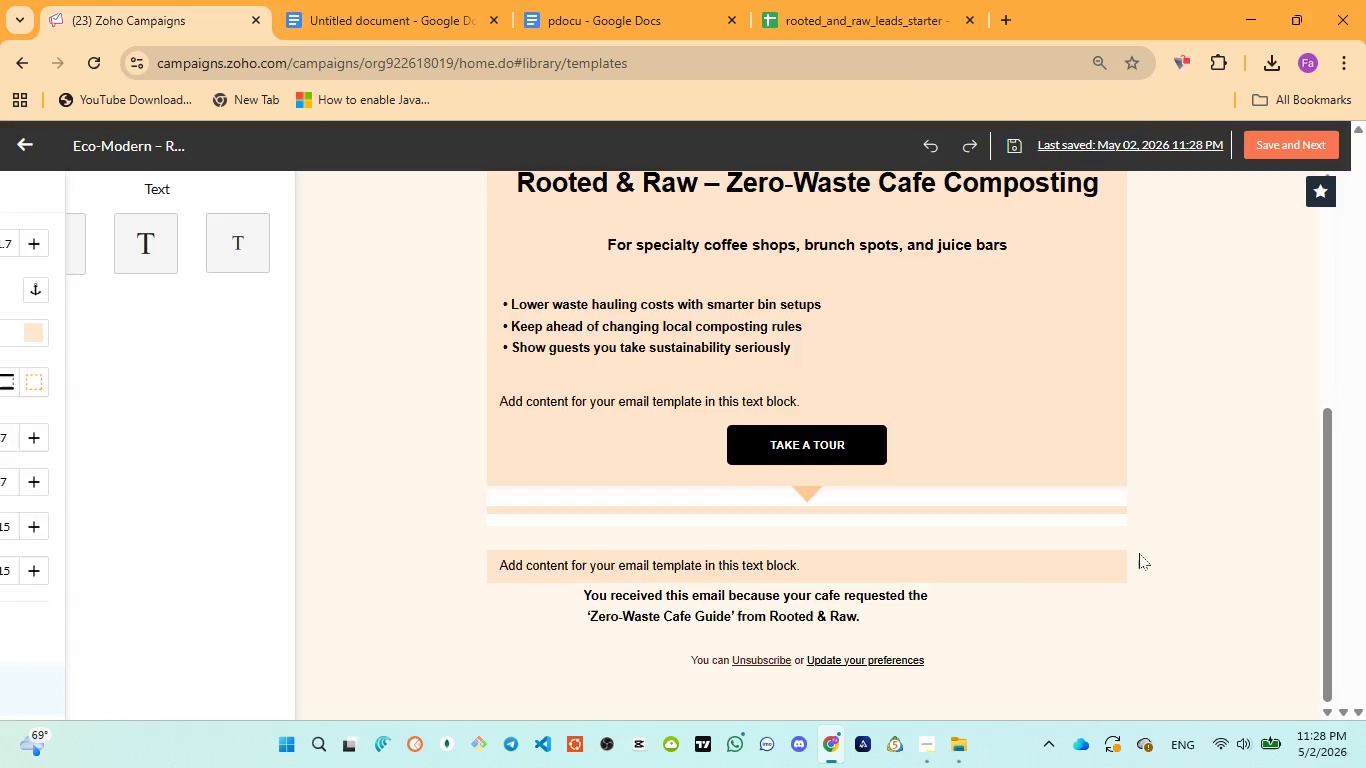 
triple_click([1139, 553])
 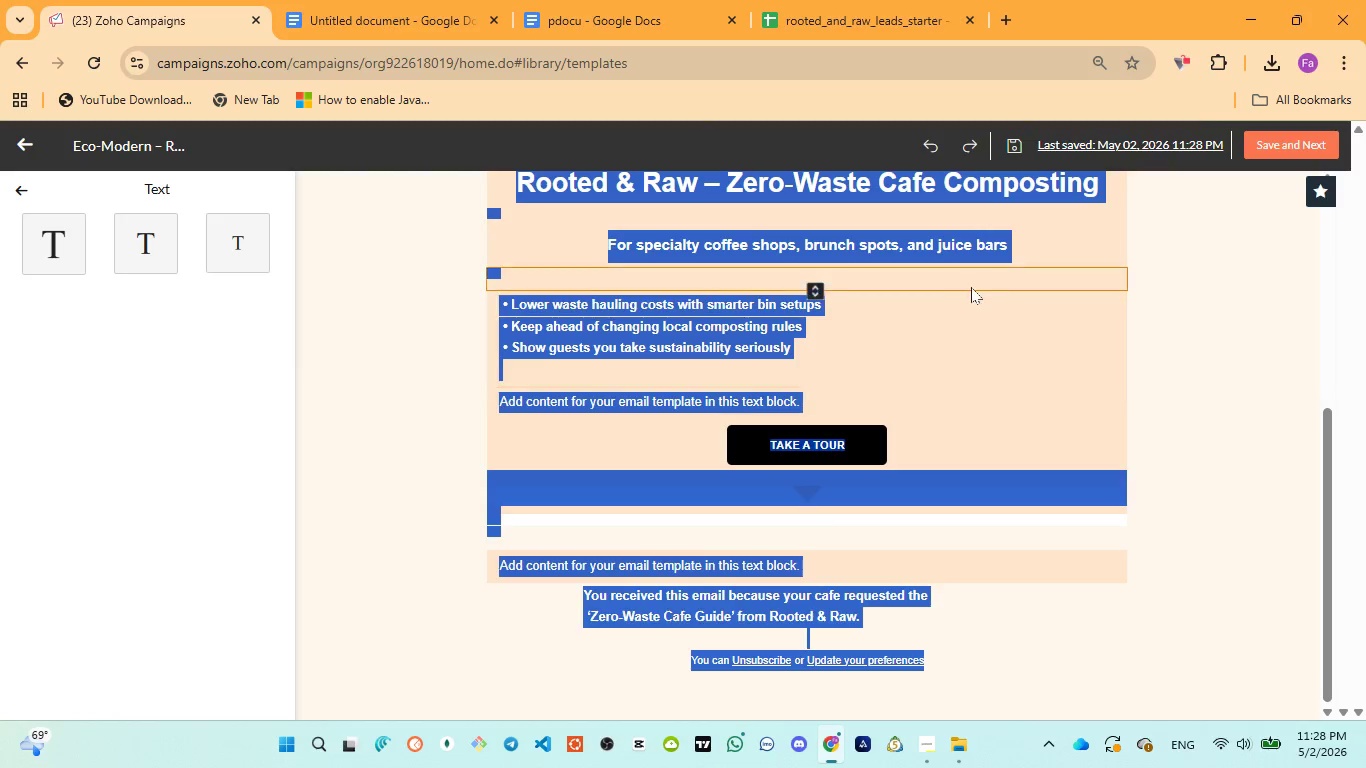 
left_click([971, 287])
 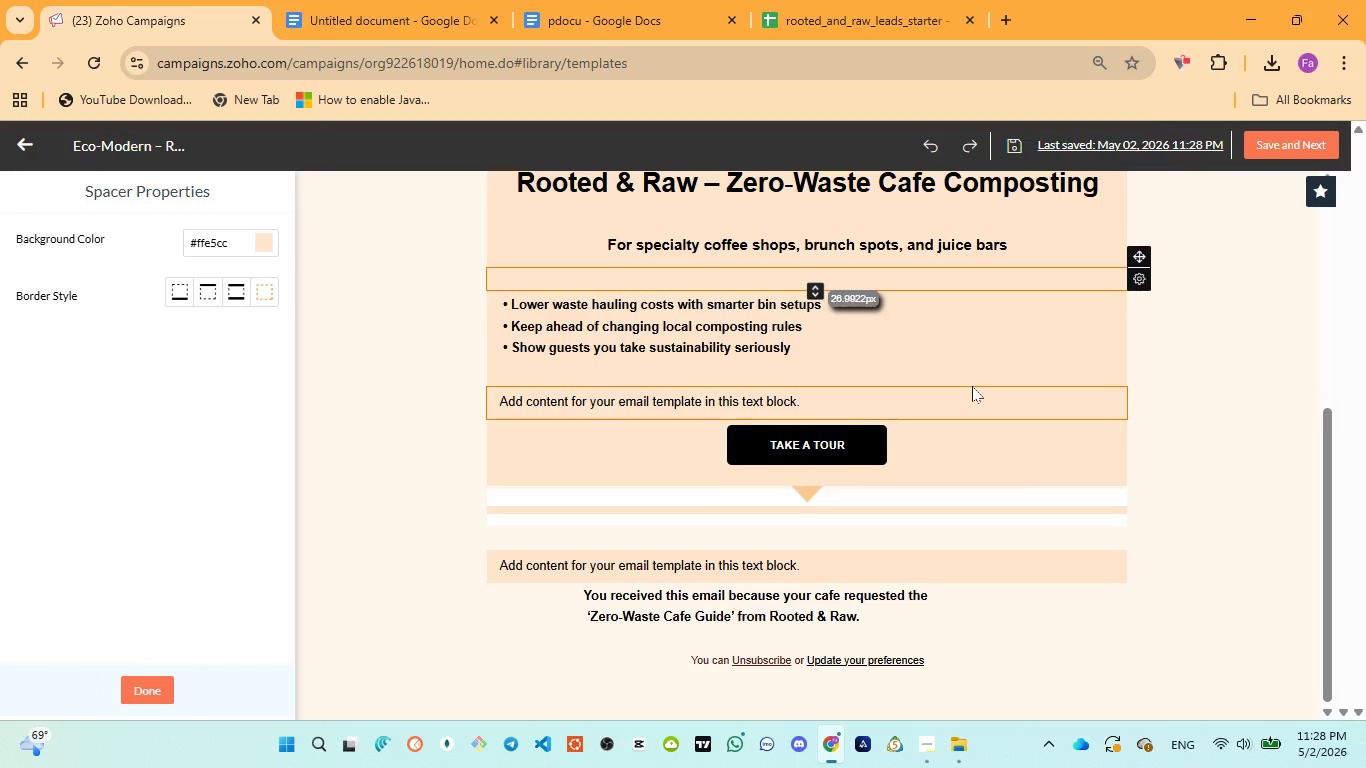 
left_click([972, 386])
 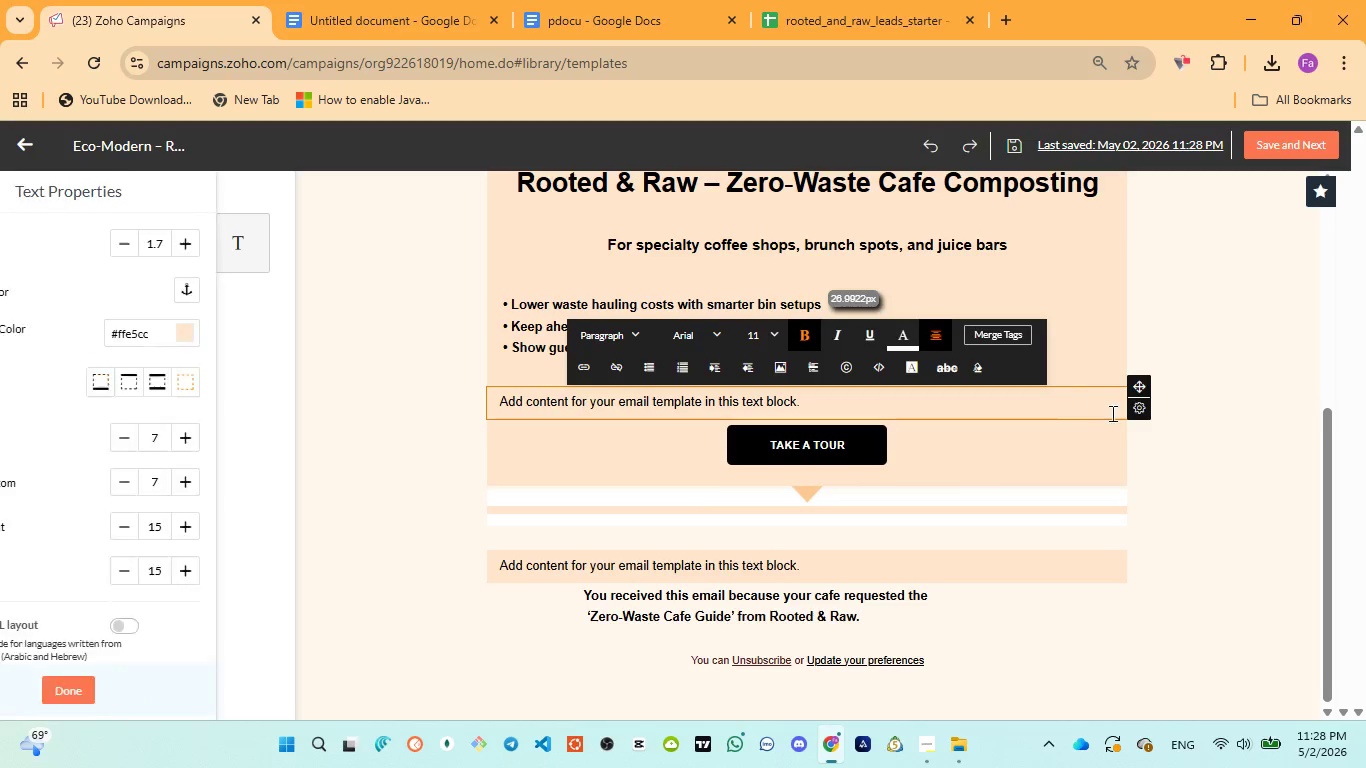 
mouse_move([1147, 447])
 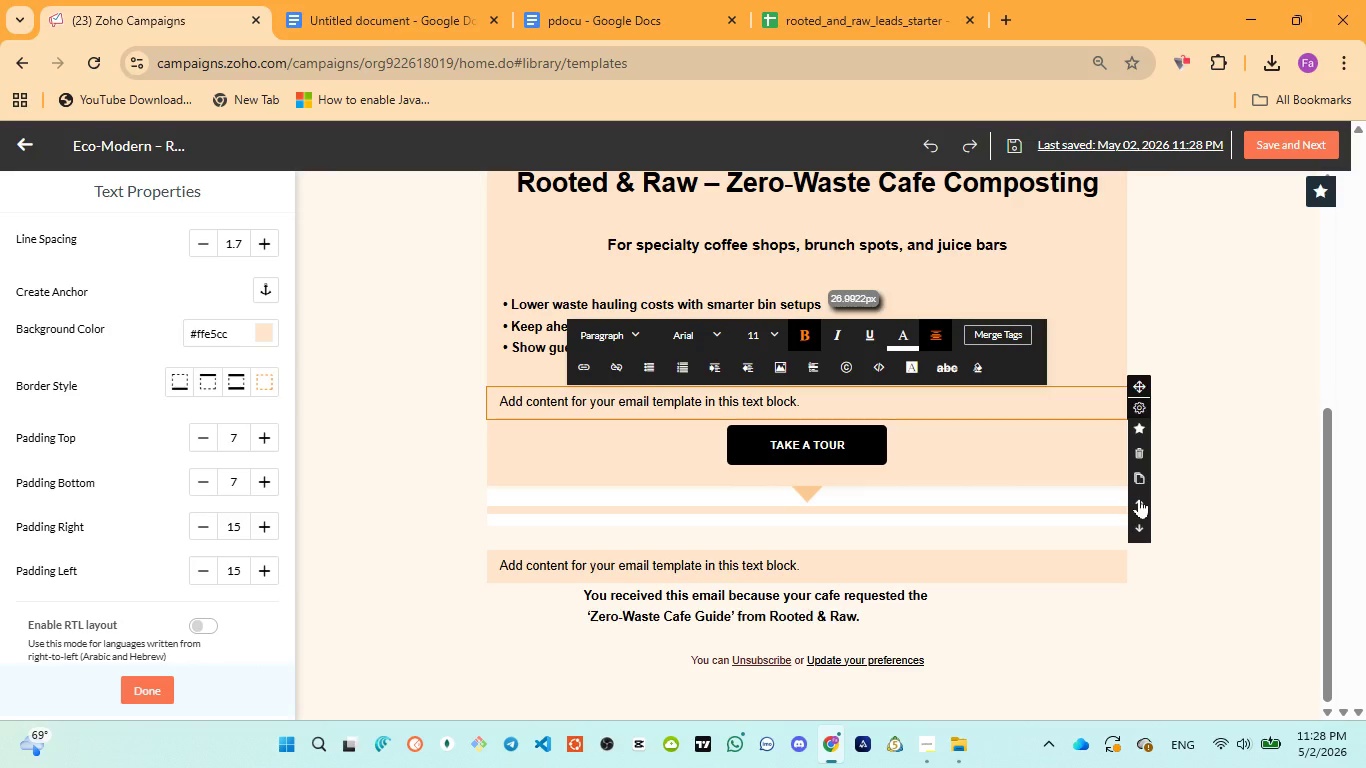 
double_click([1139, 498])
 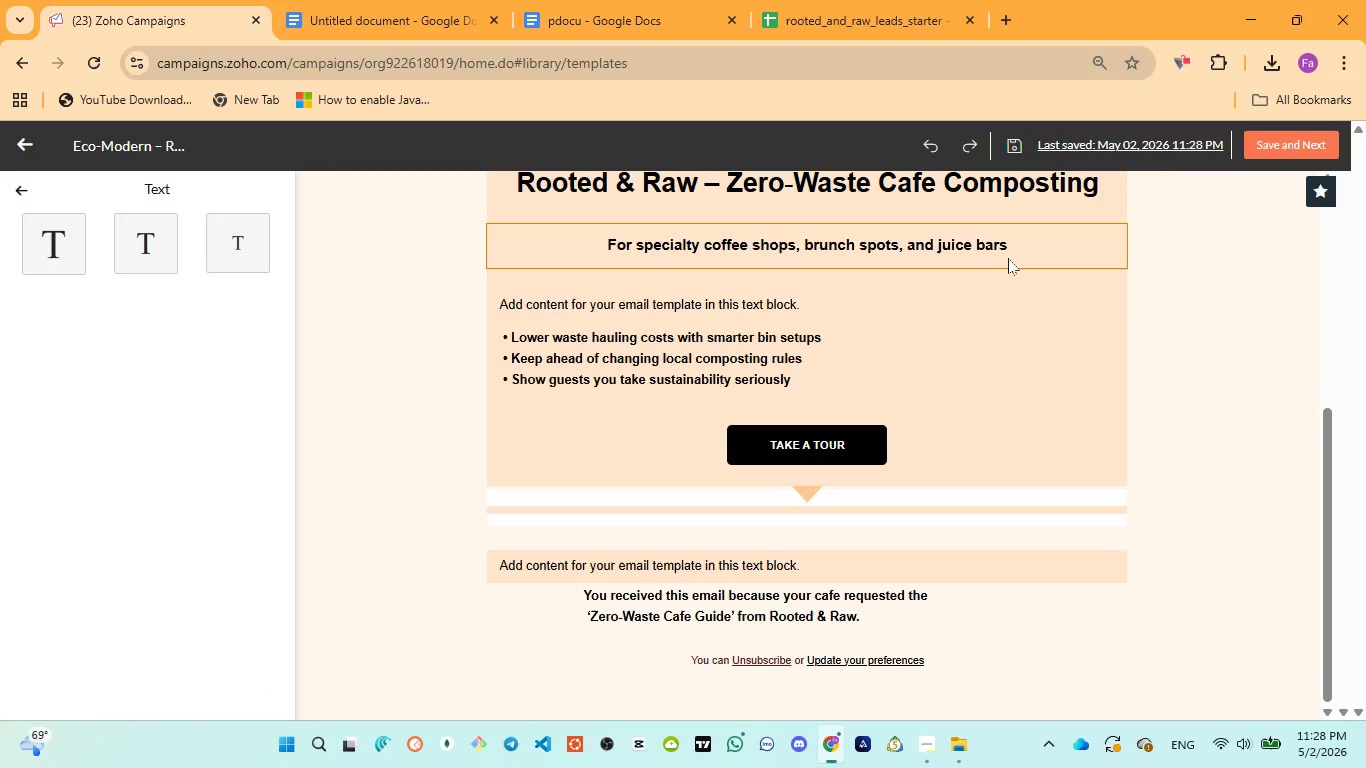 
left_click([1007, 252])
 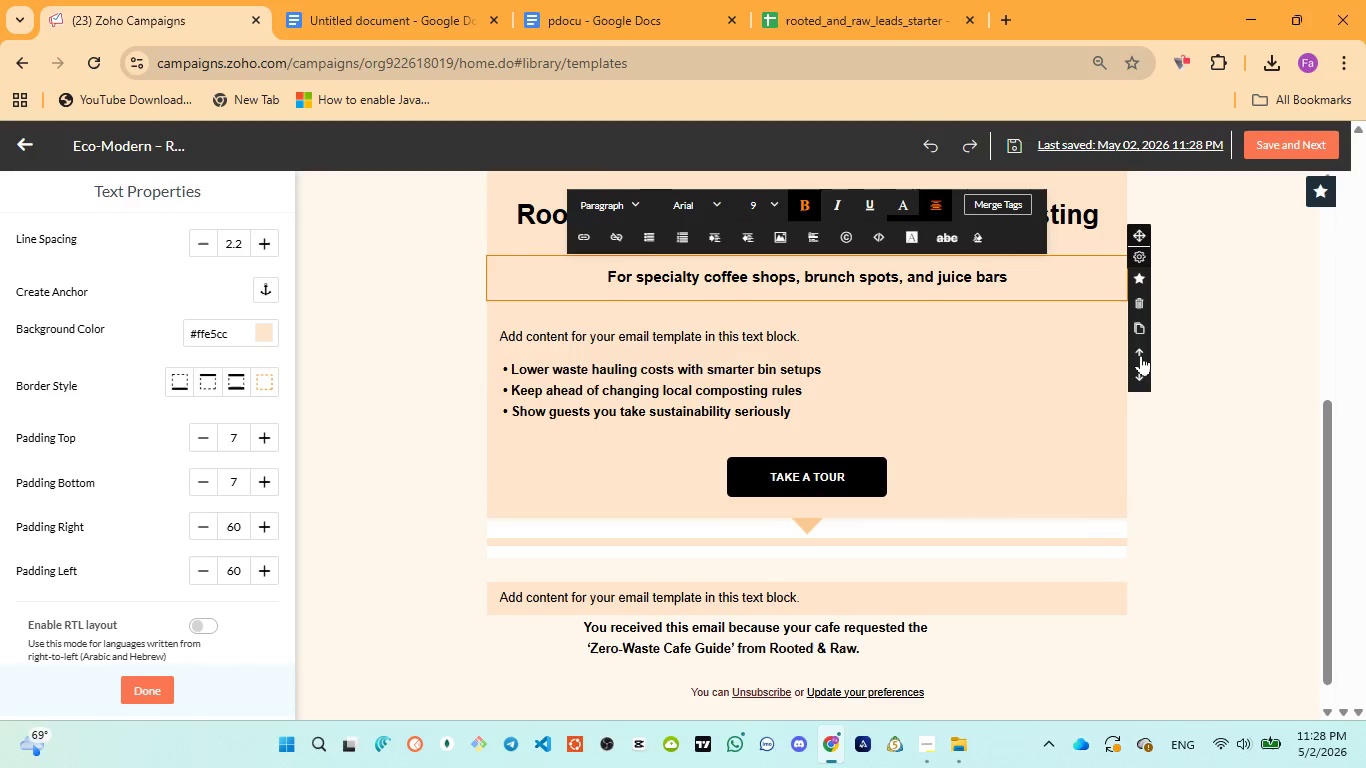 
left_click([1140, 348])
 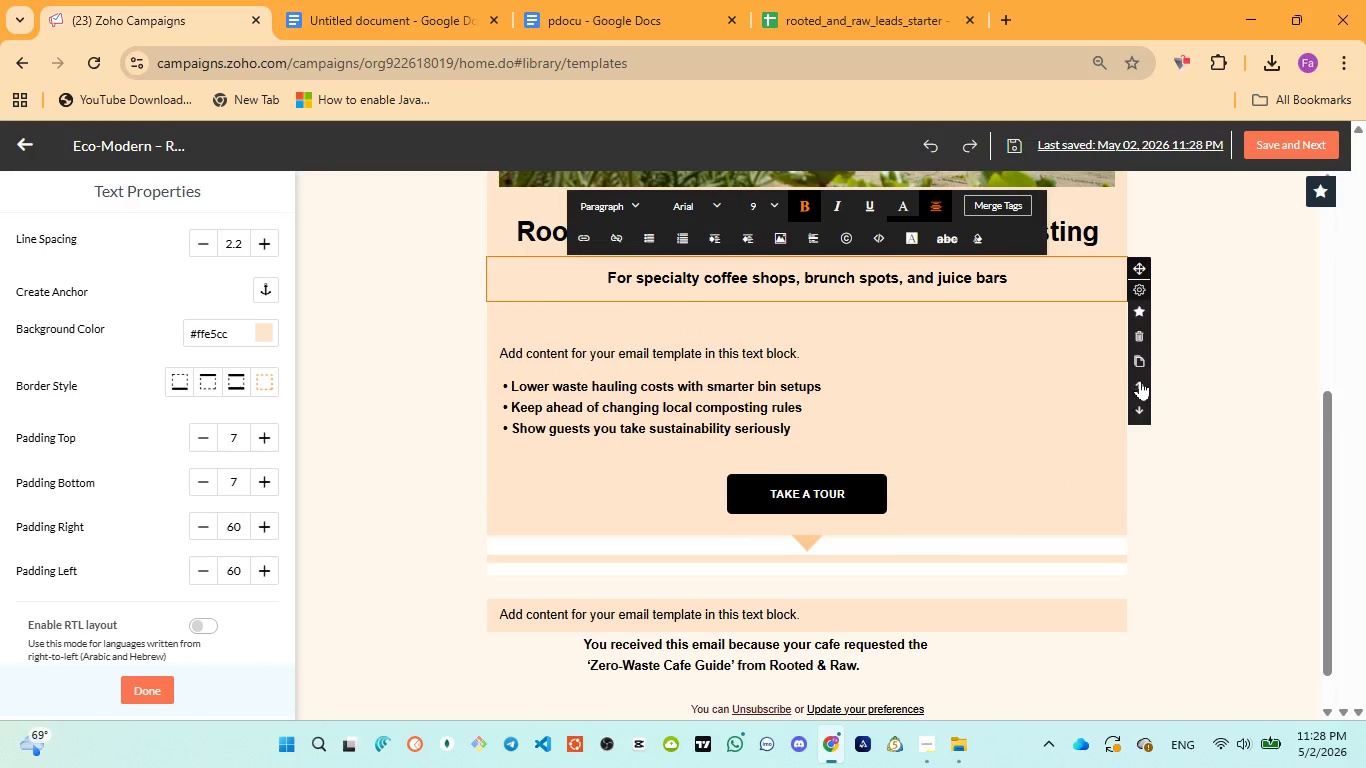 
left_click([1139, 383])
 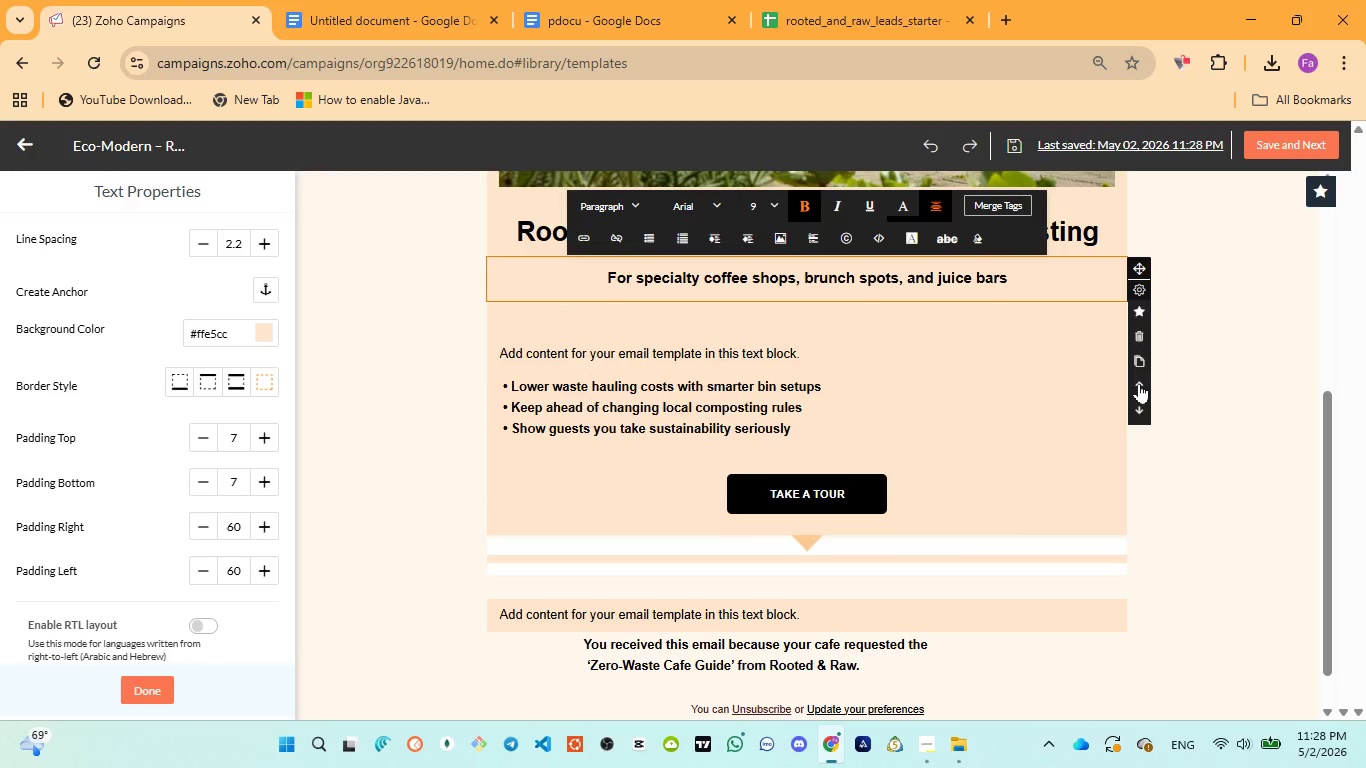 
double_click([1139, 383])
 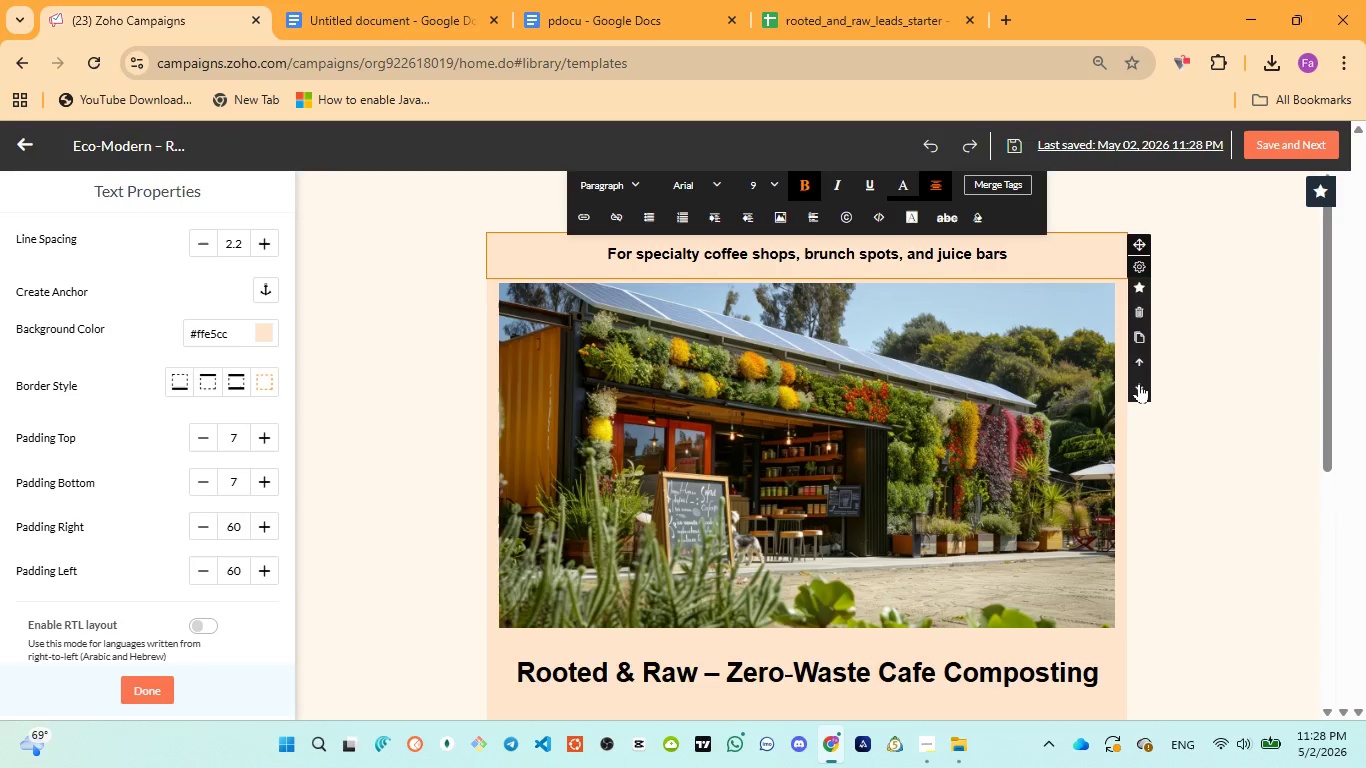 
triple_click([1139, 383])
 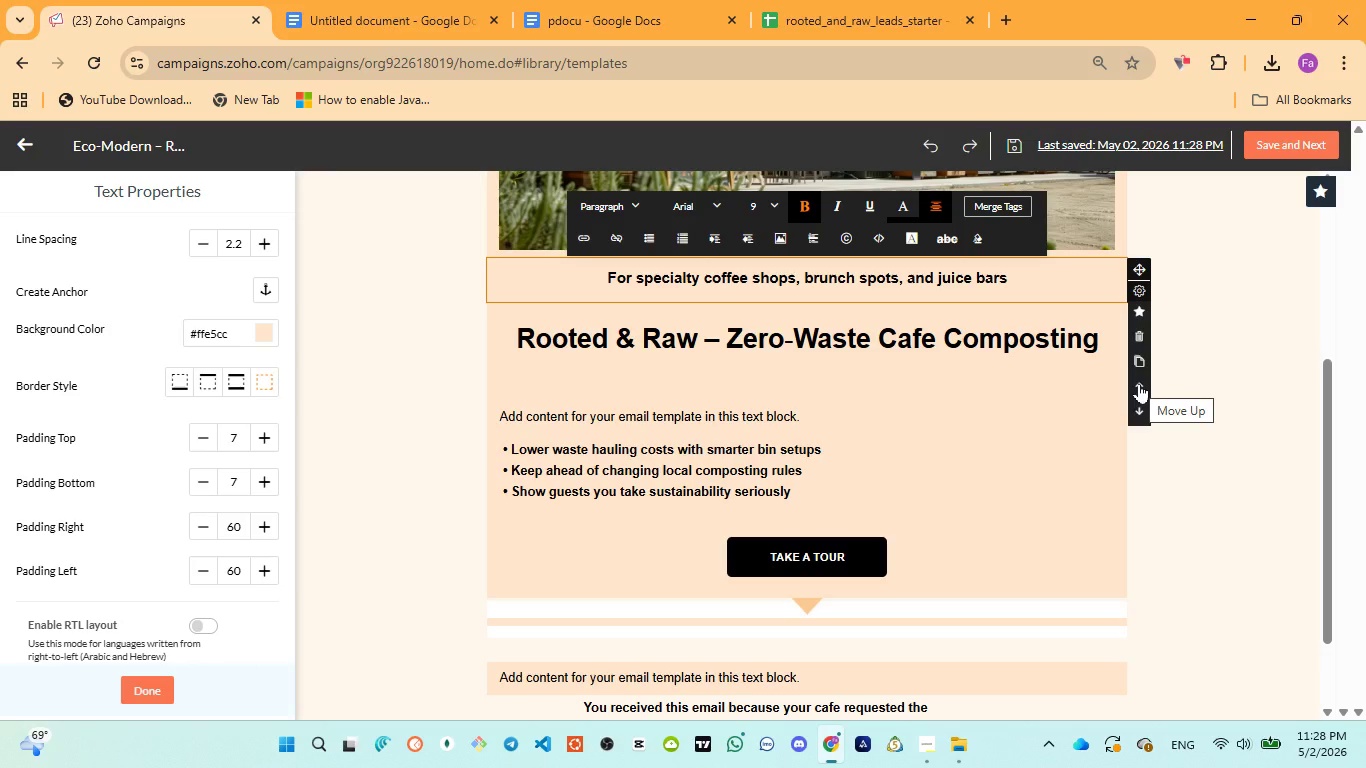 
left_click([1139, 383])
 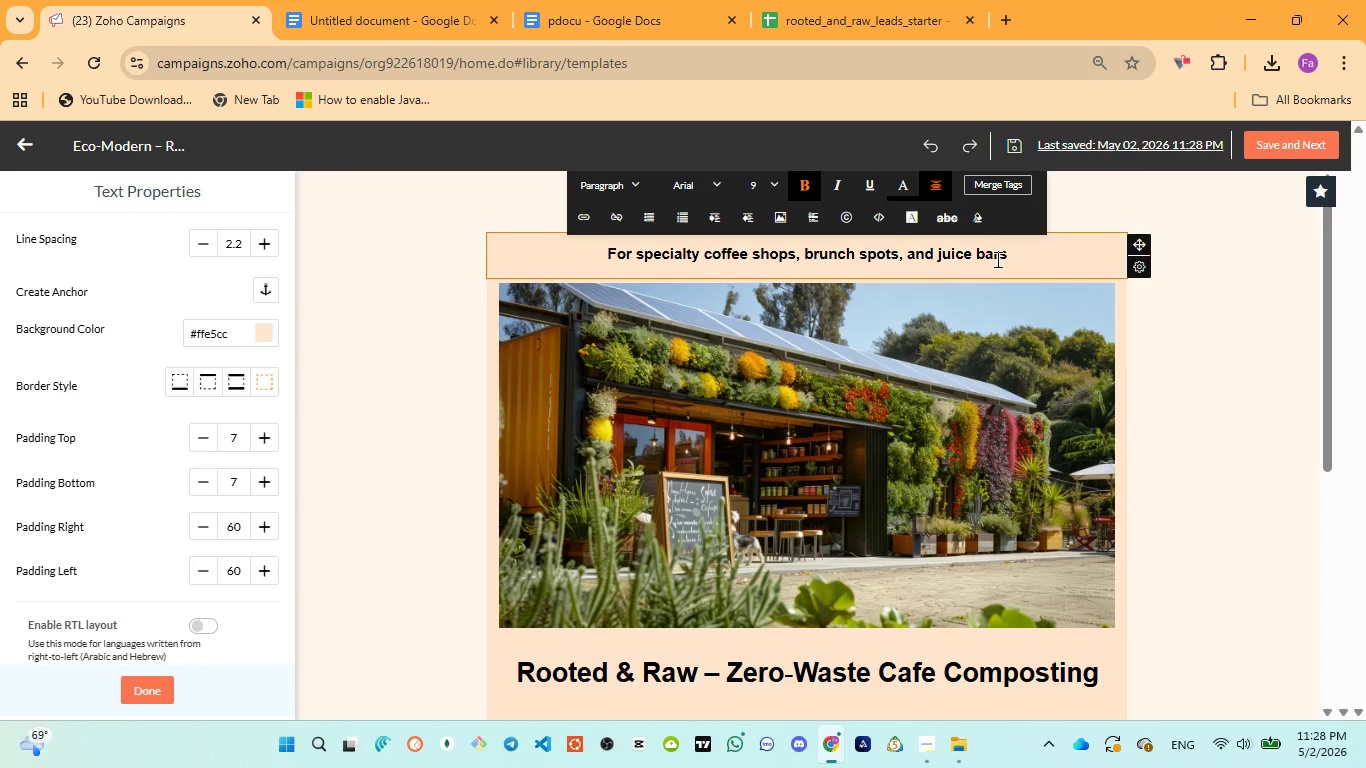 
left_click([996, 259])
 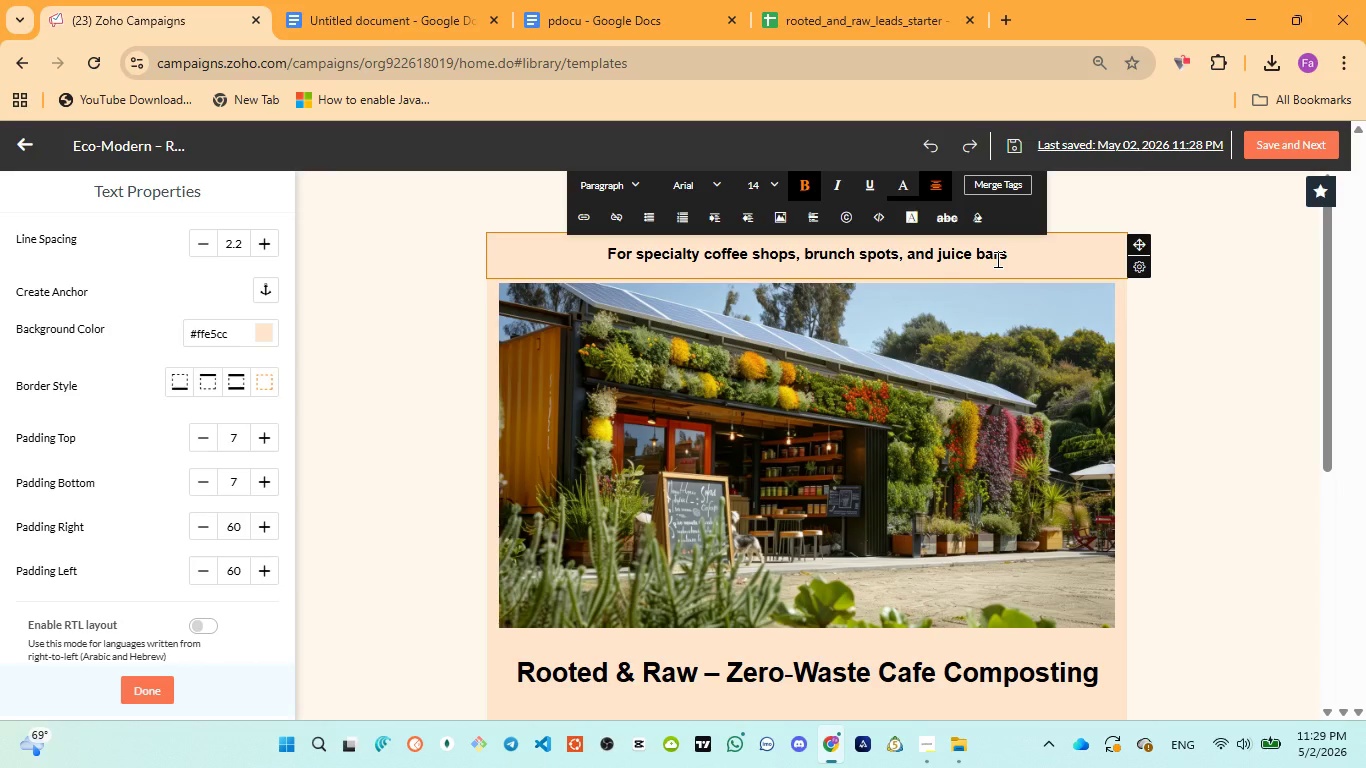 
key(Control+A)
 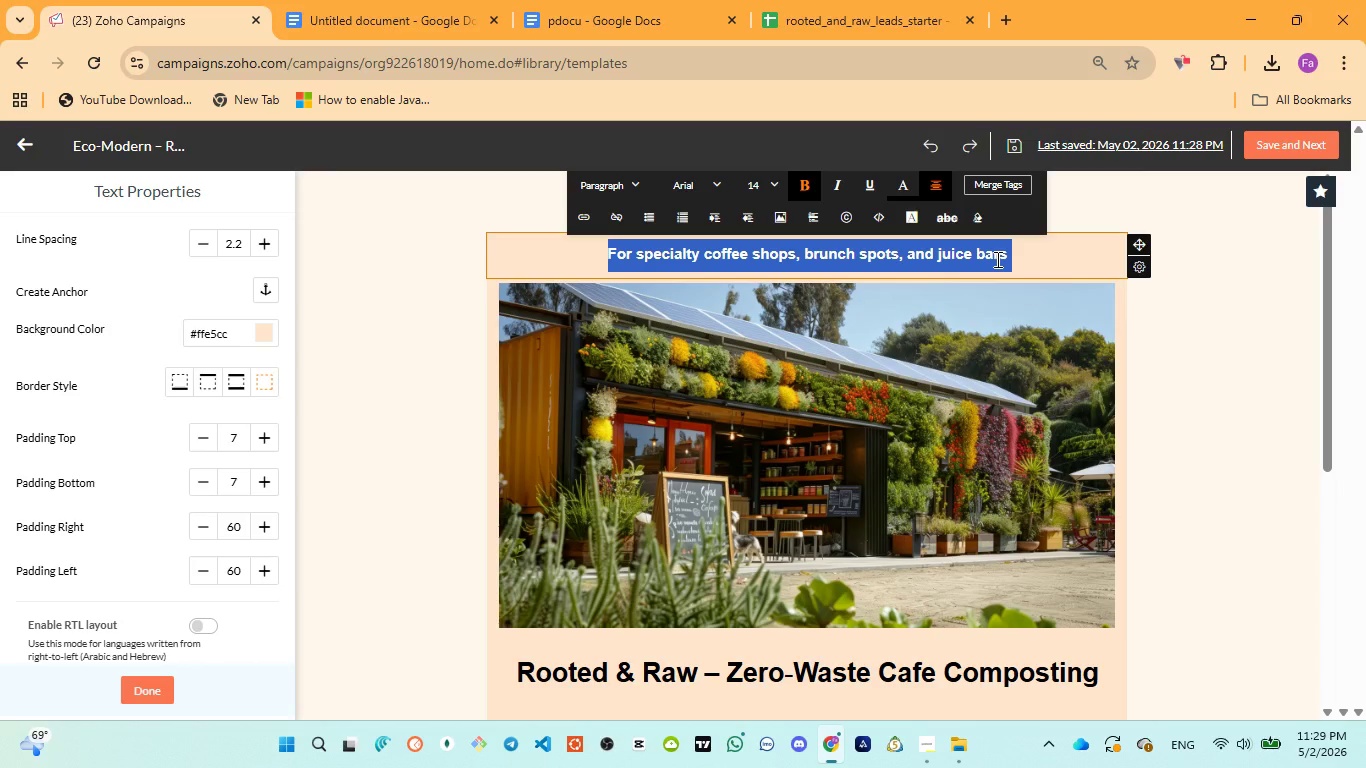 
key(Control+V)
 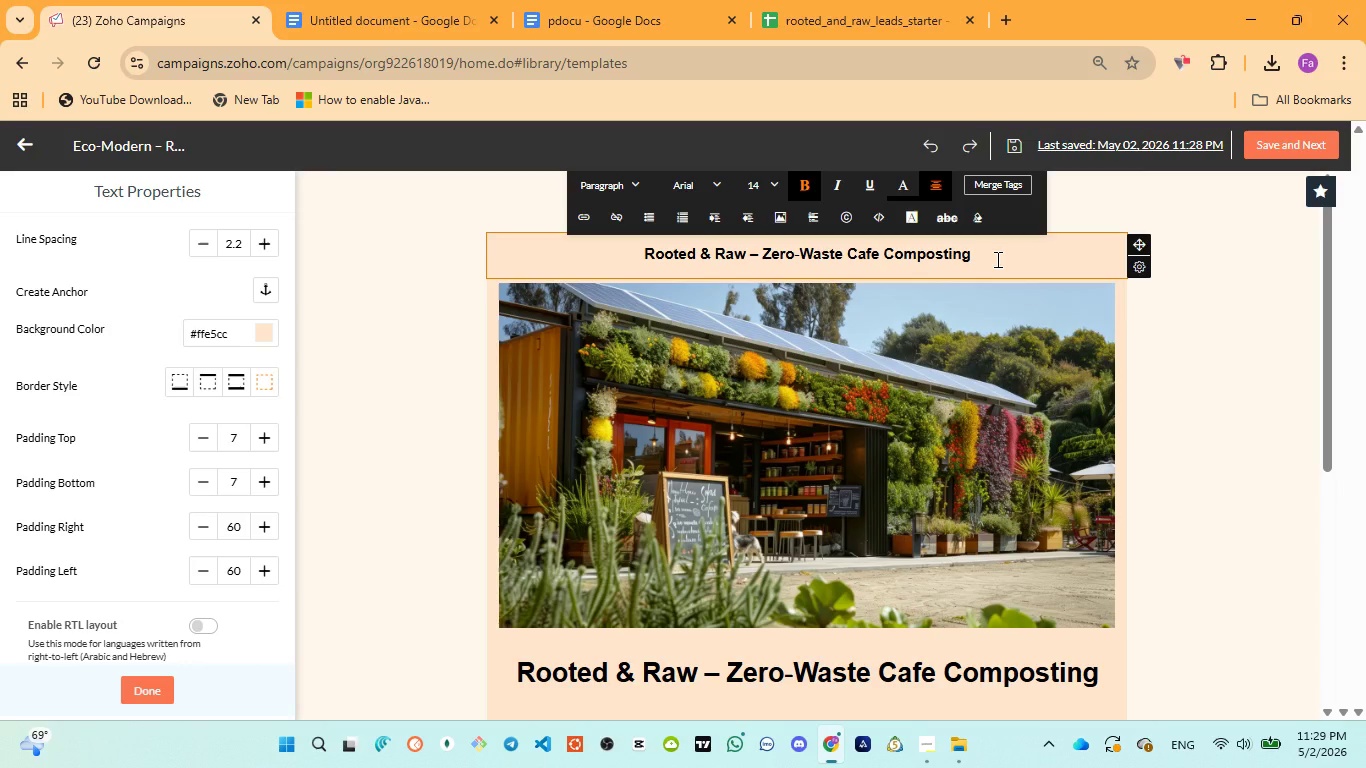 
key(Control+A)
 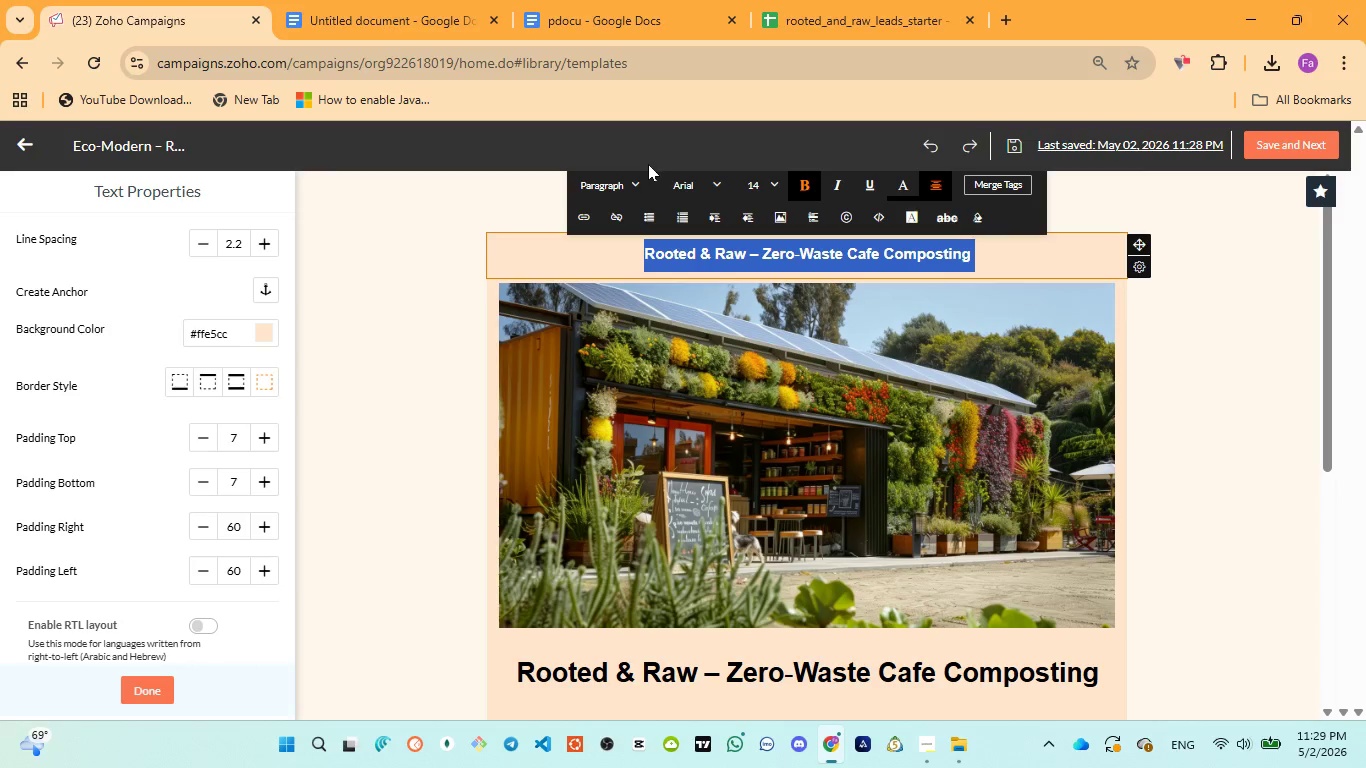 
left_click([634, 186])
 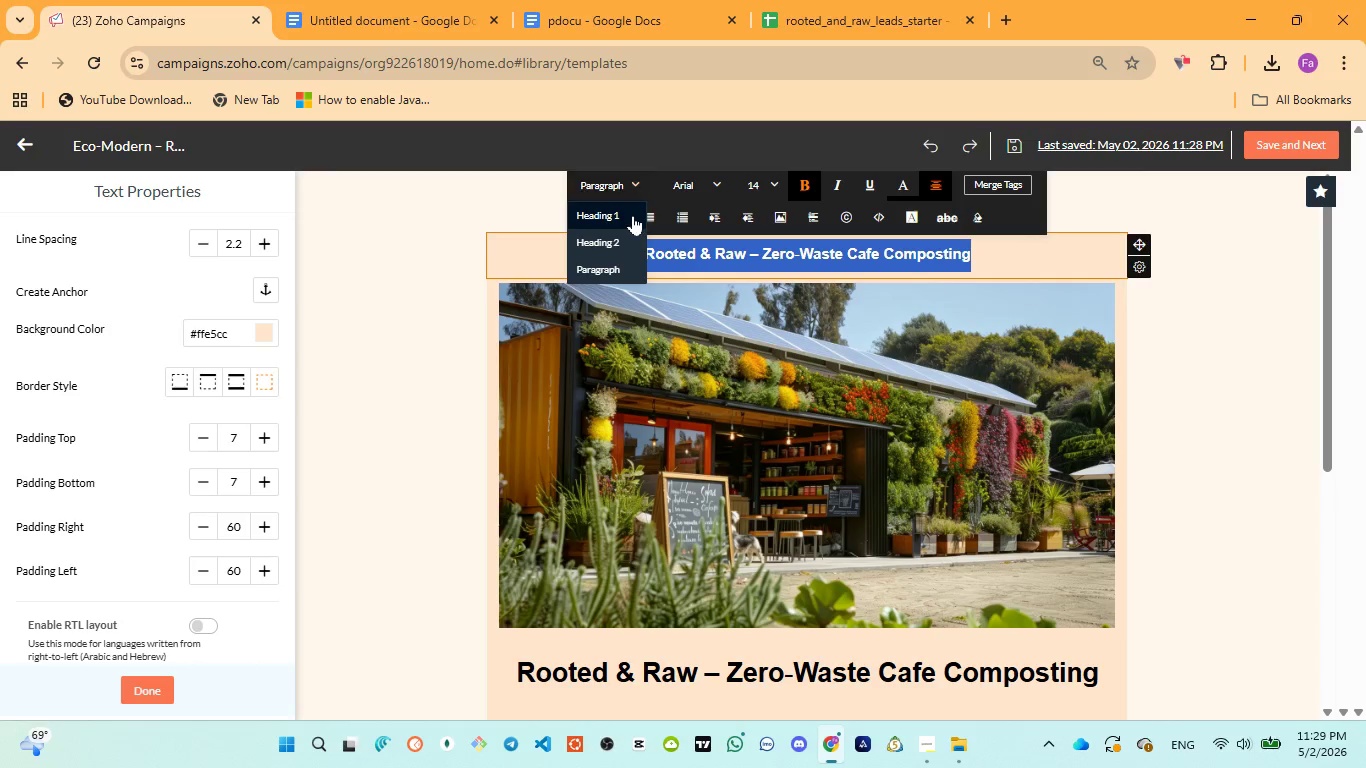 
left_click([633, 215])
 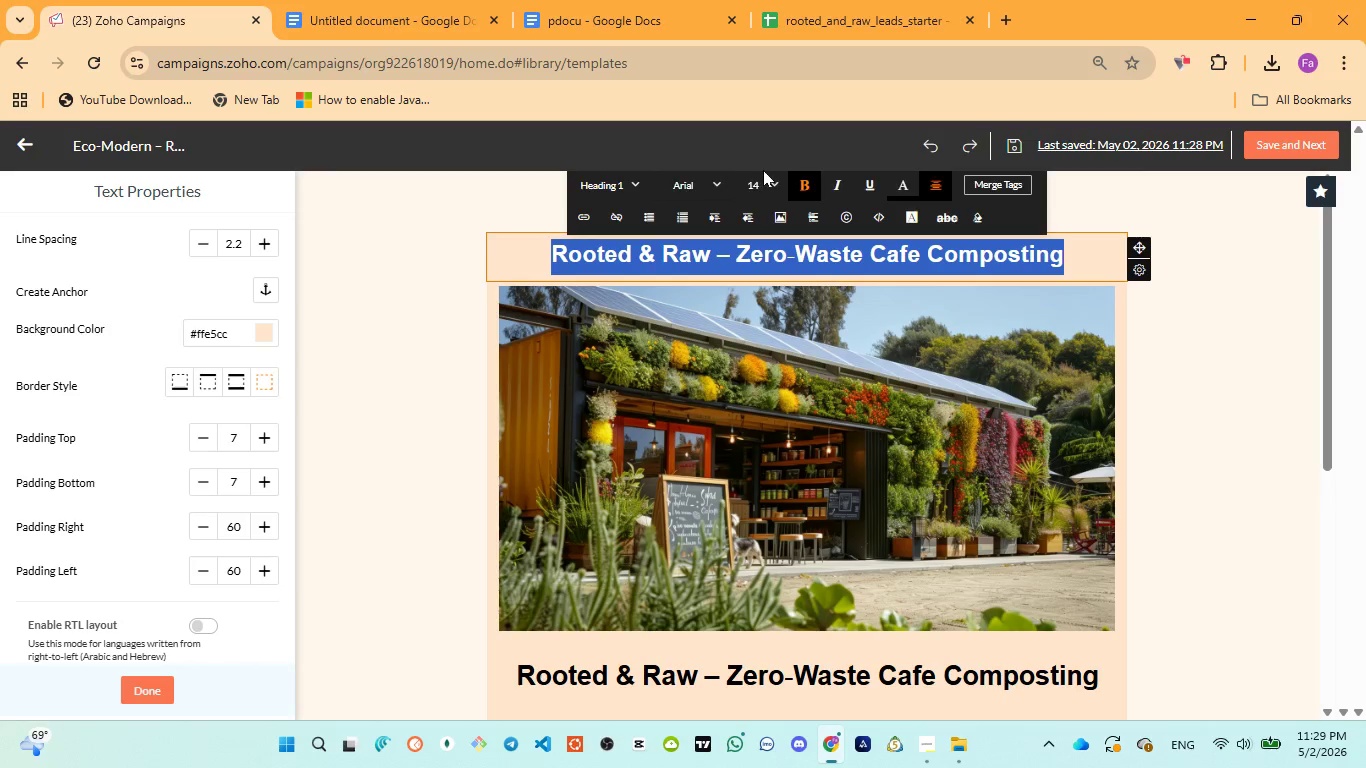 
left_click([773, 176])
 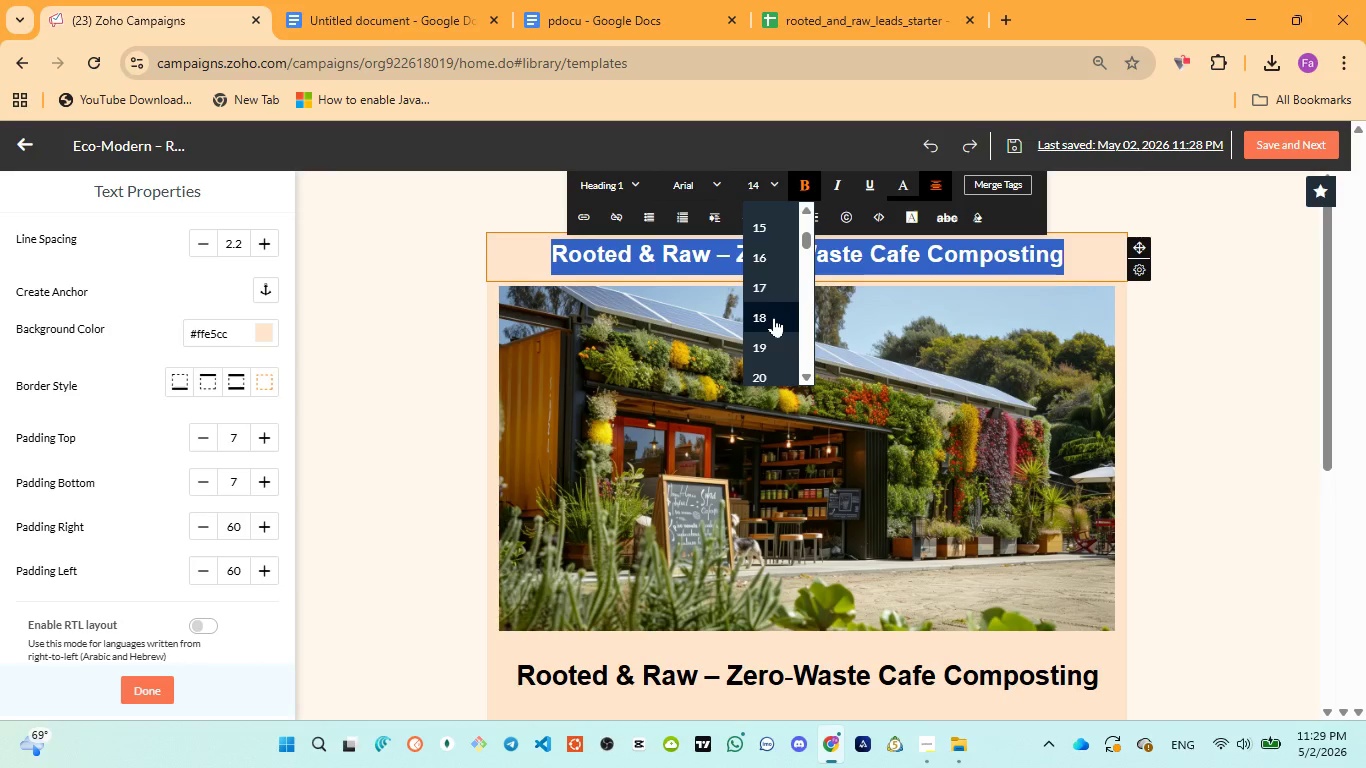 
left_click([774, 317])
 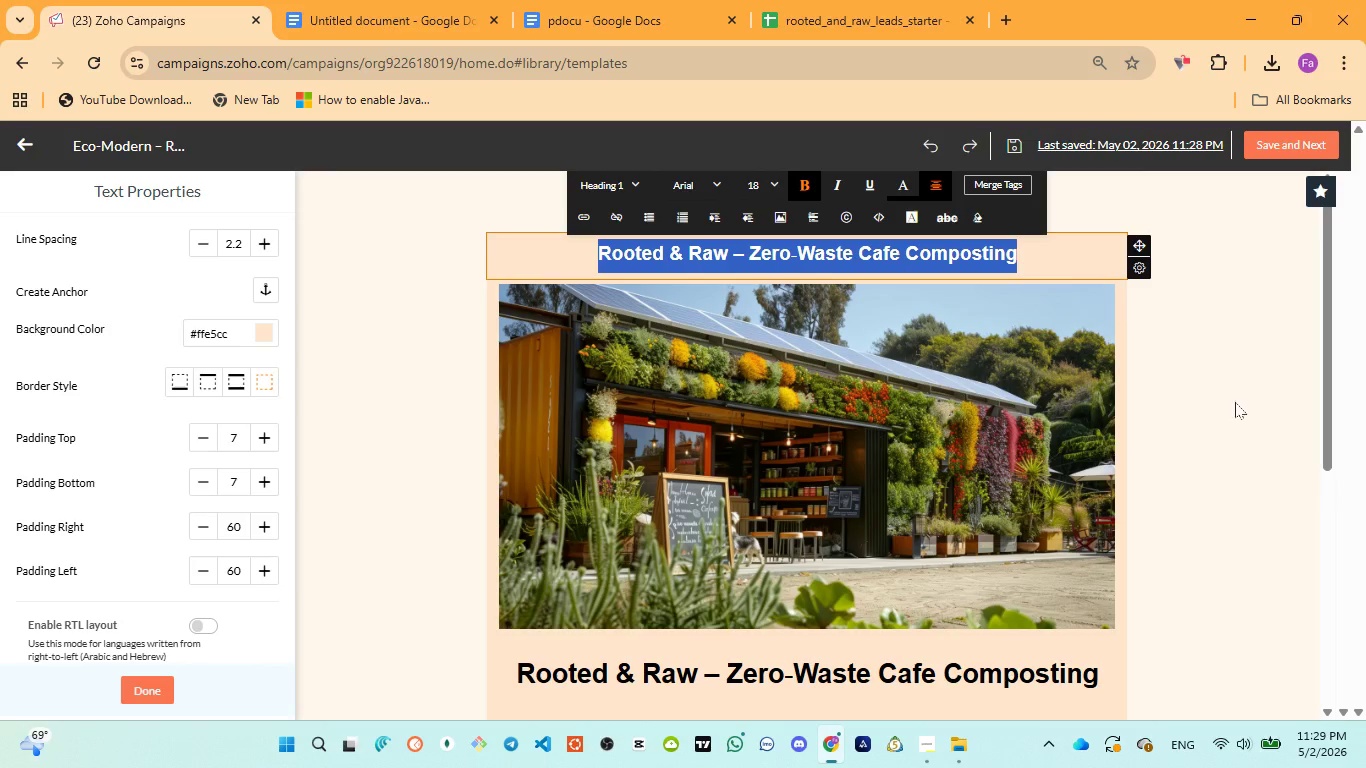 
left_click([1238, 413])
 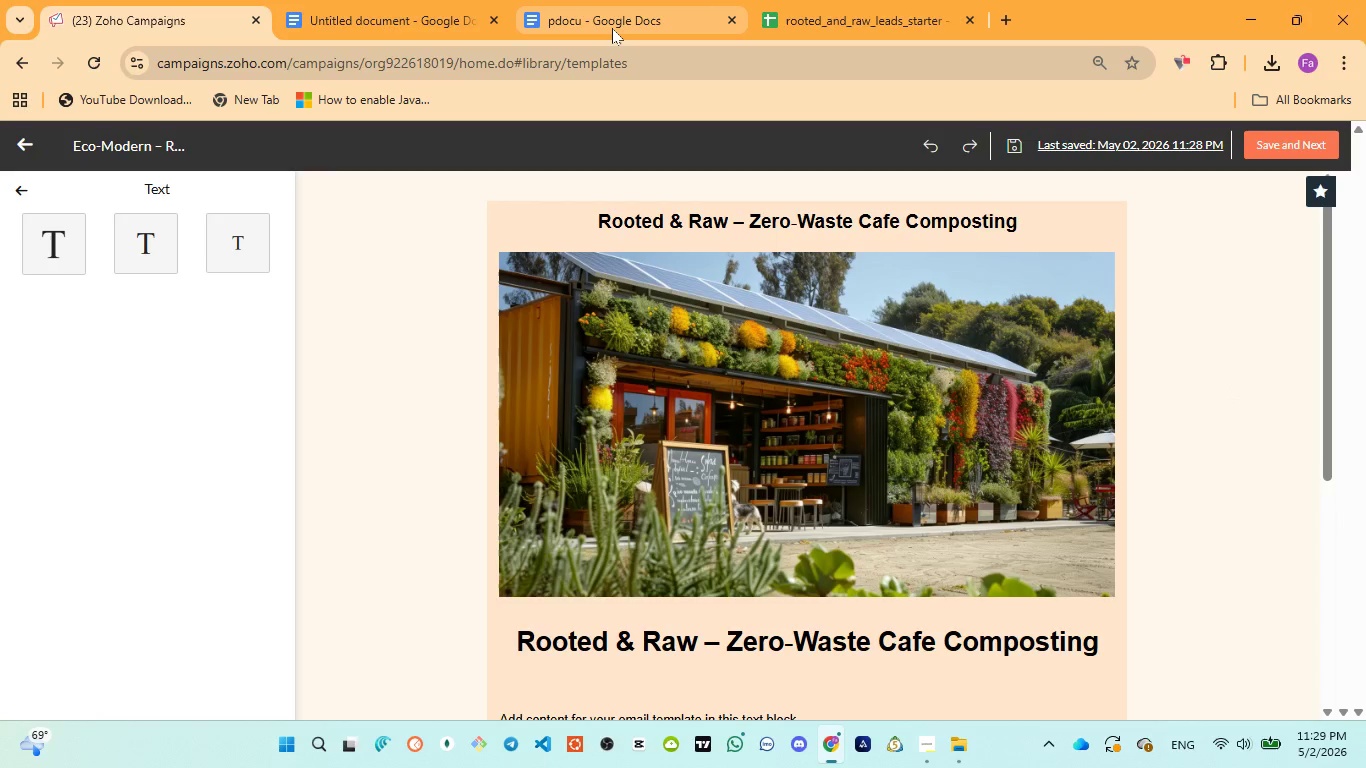 
wait(5.3)
 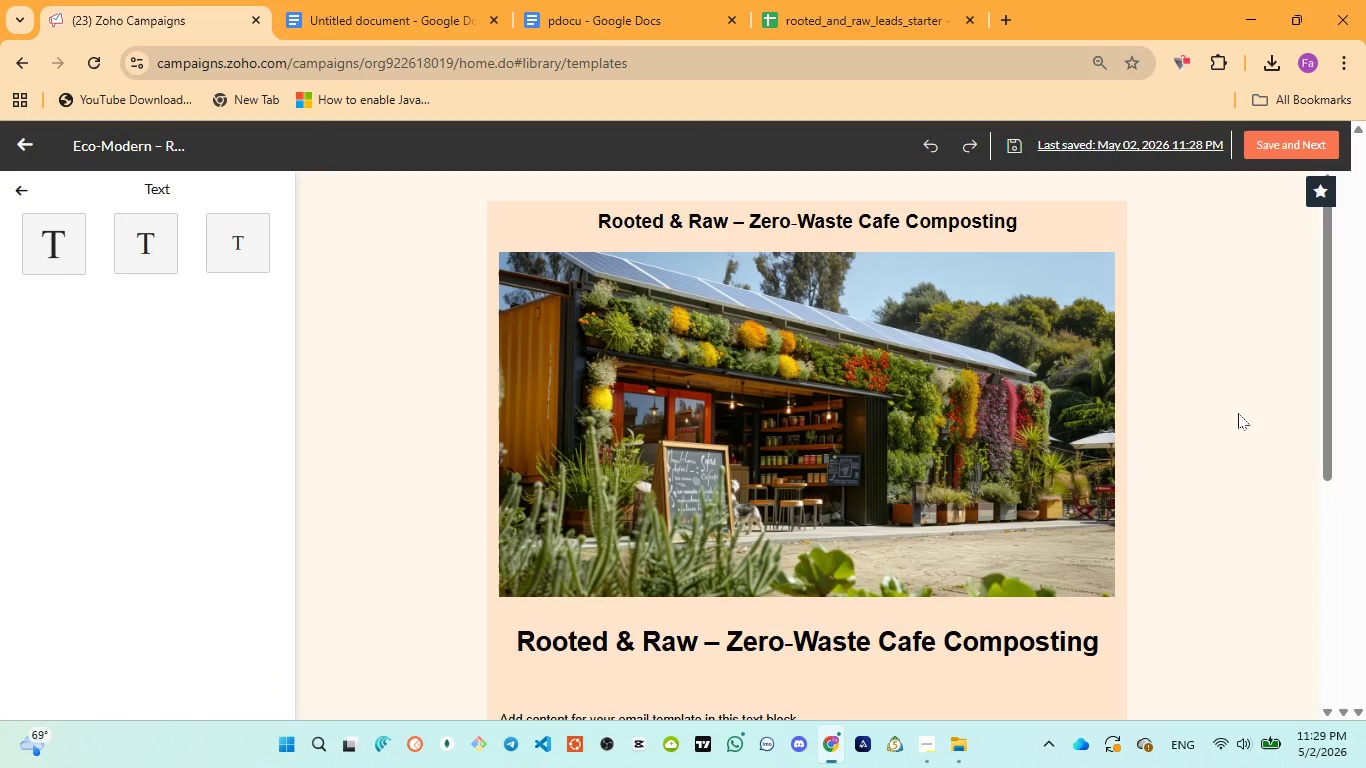 
left_click([611, 27])
 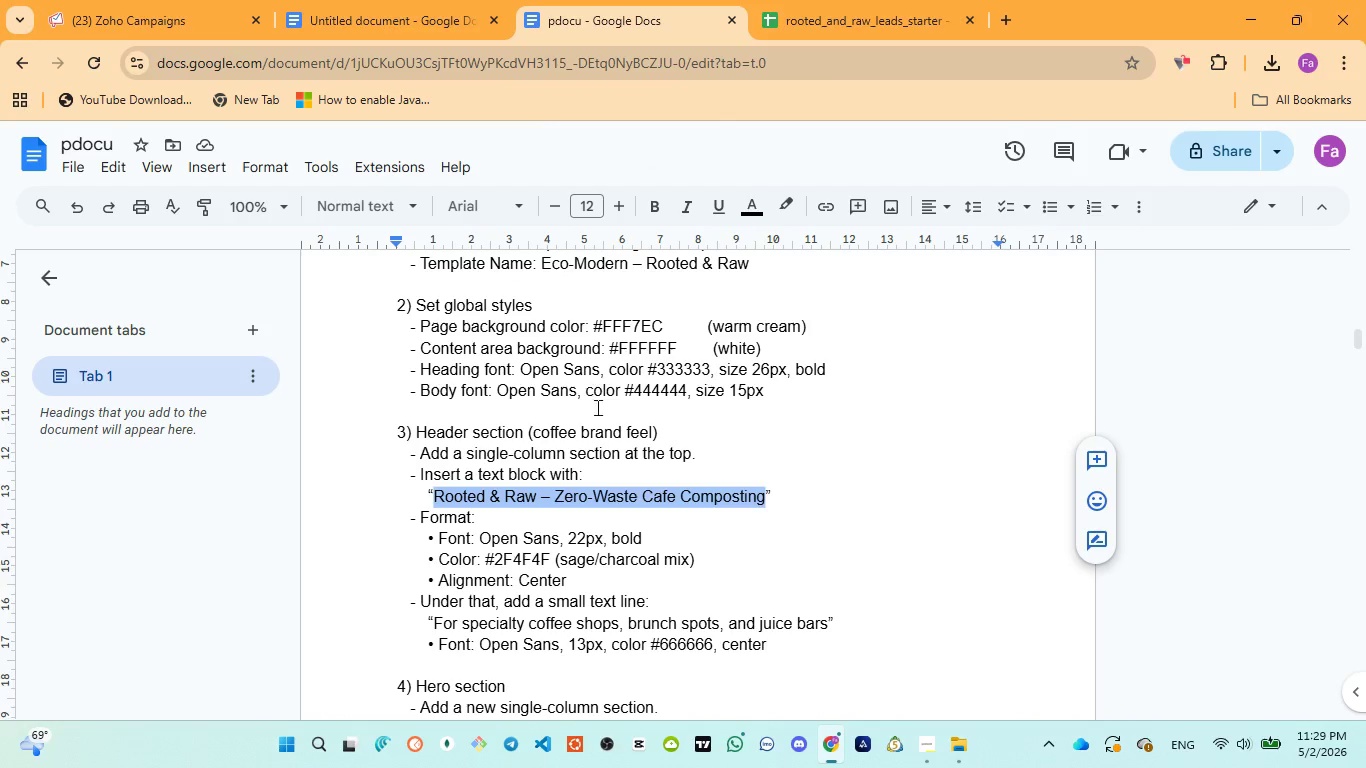 
scroll: coordinate [504, 447], scroll_direction: down, amount: 4.0
 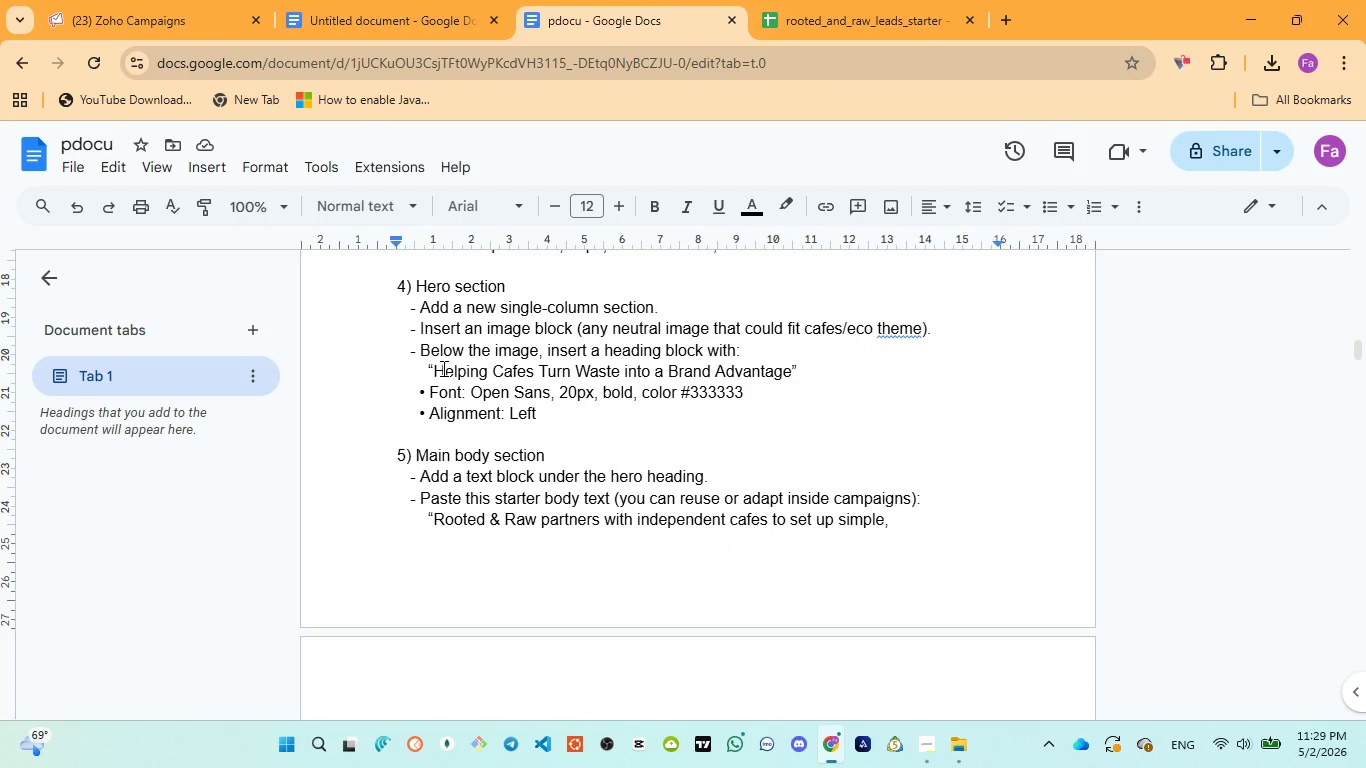 
left_click_drag(start_coordinate=[436, 364], to_coordinate=[789, 376])
 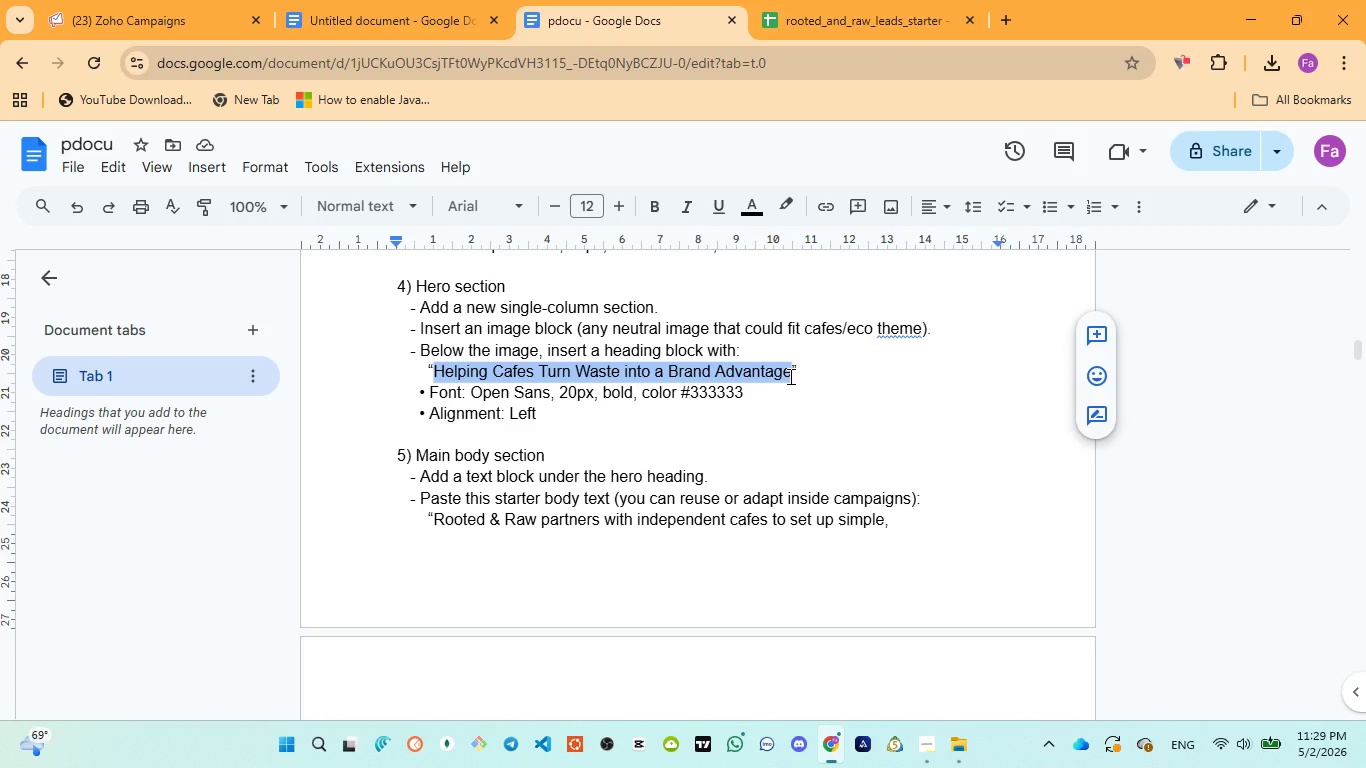 
key(Control+C)
 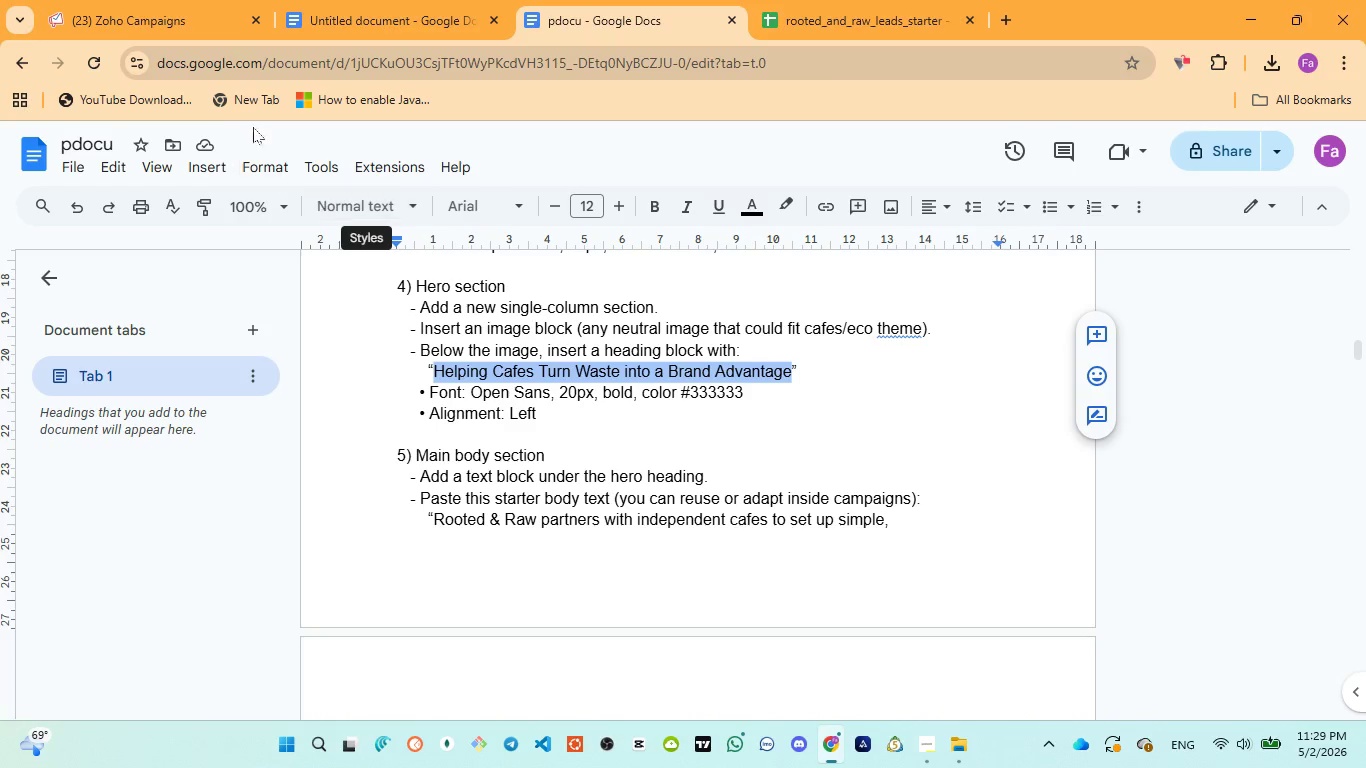 
left_click([182, 33])
 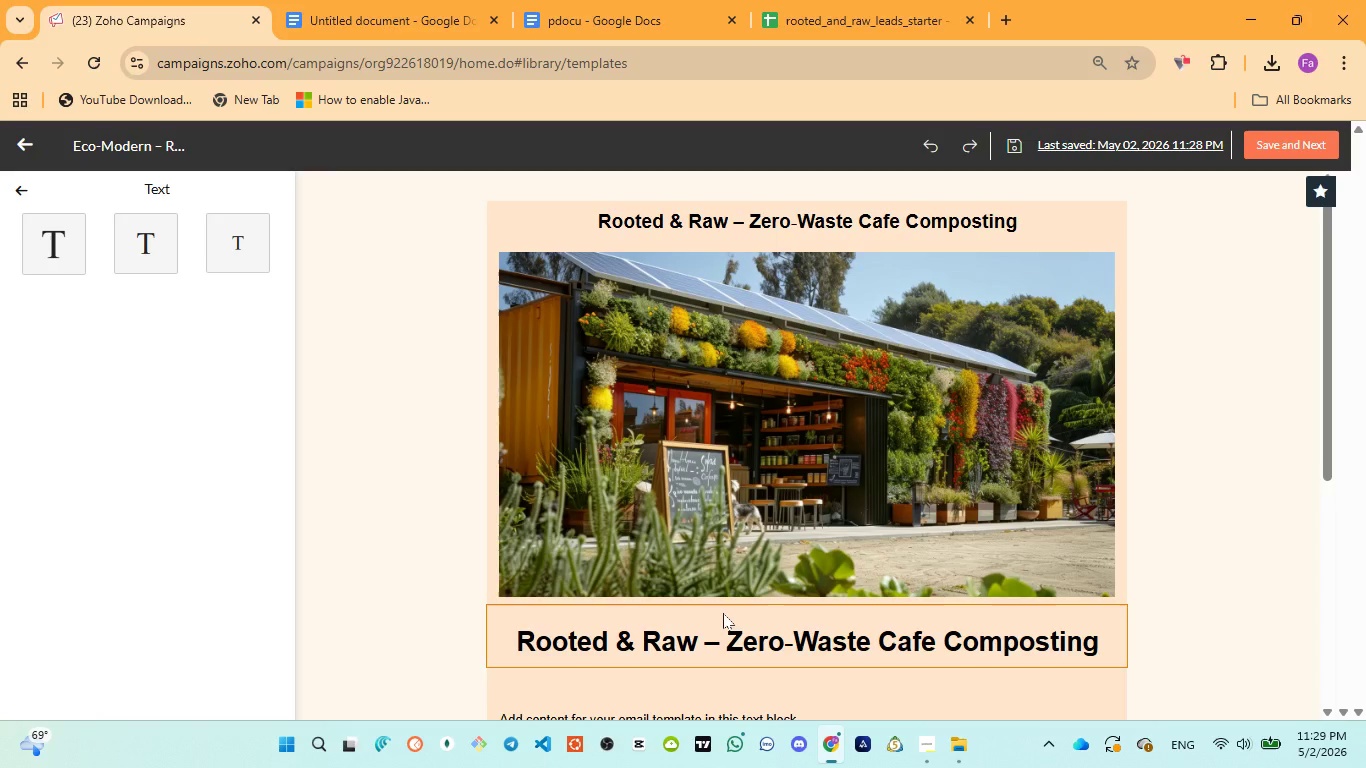 
left_click([723, 613])
 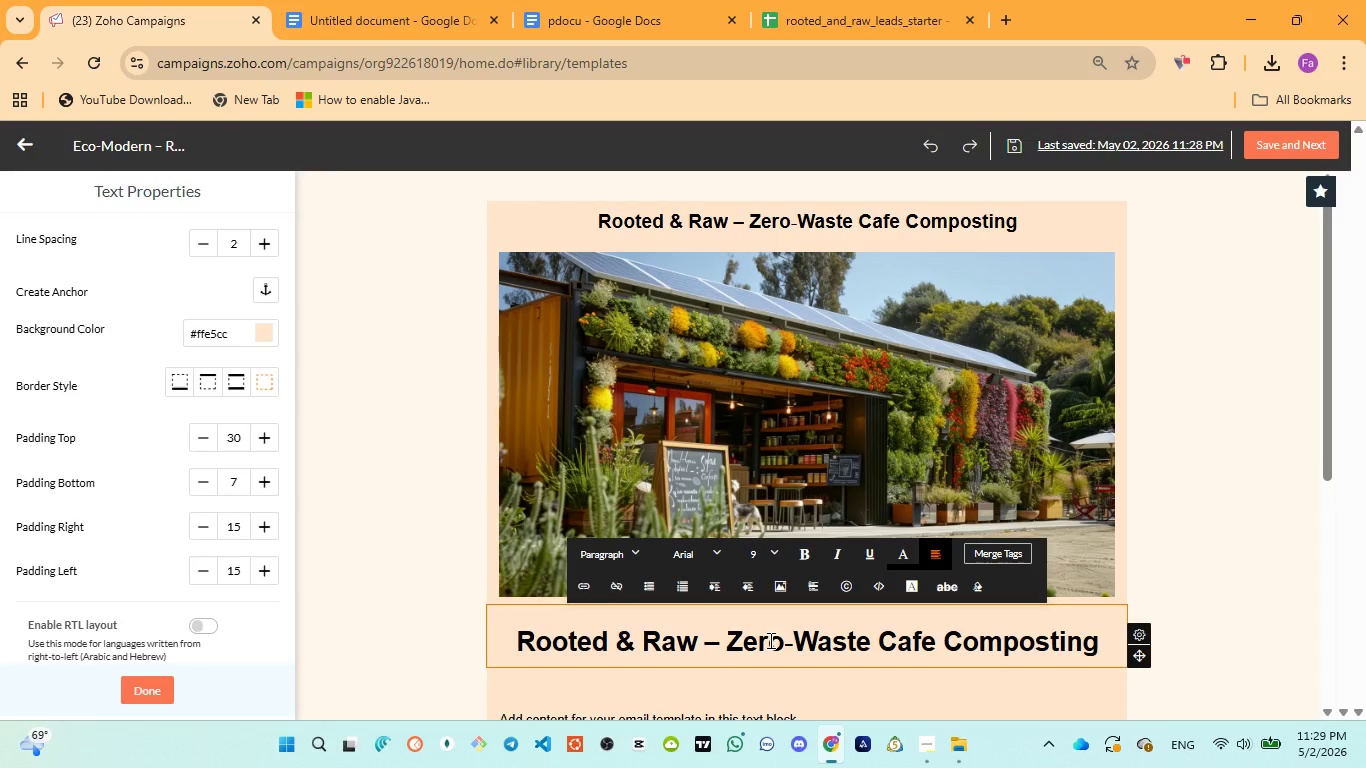 
double_click([769, 640])
 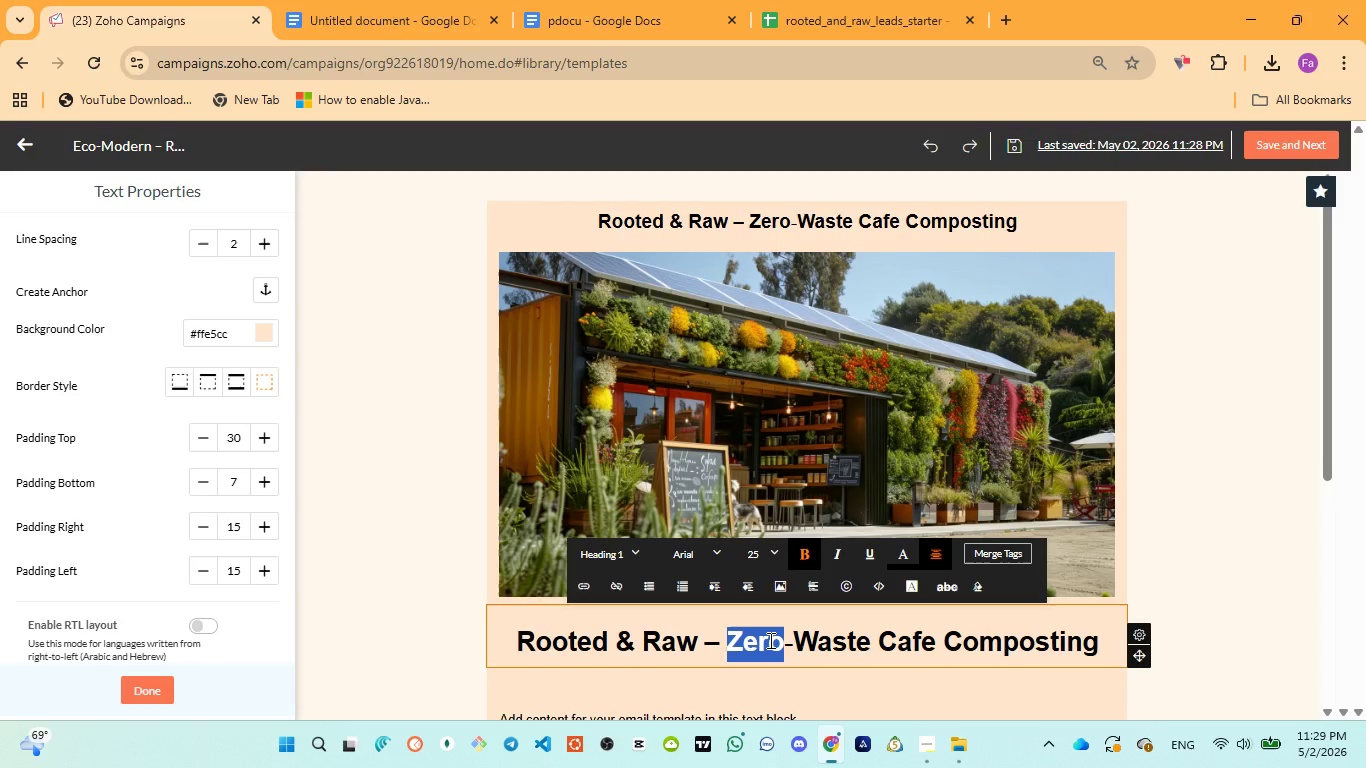 
key(Control+ControlLeft)
 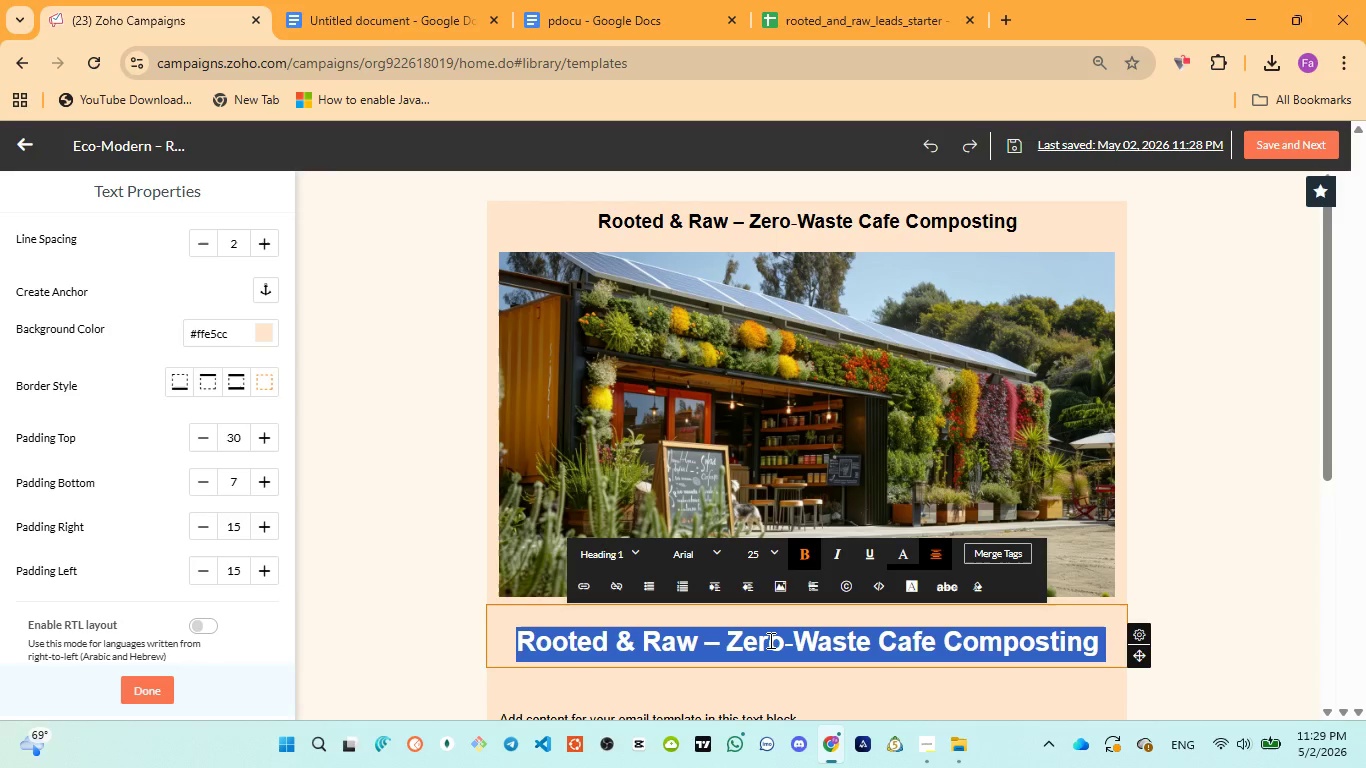 
key(Control+A)
 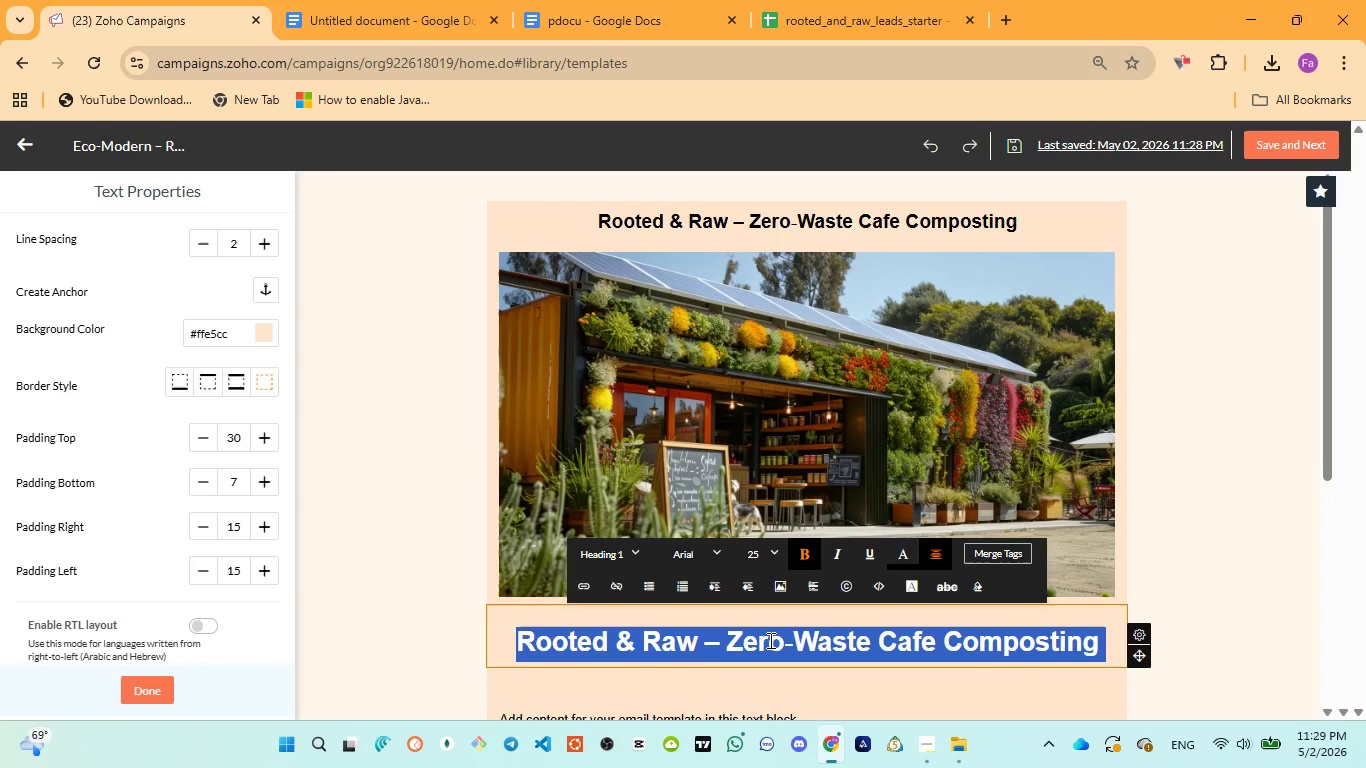 
key(Control+V)
 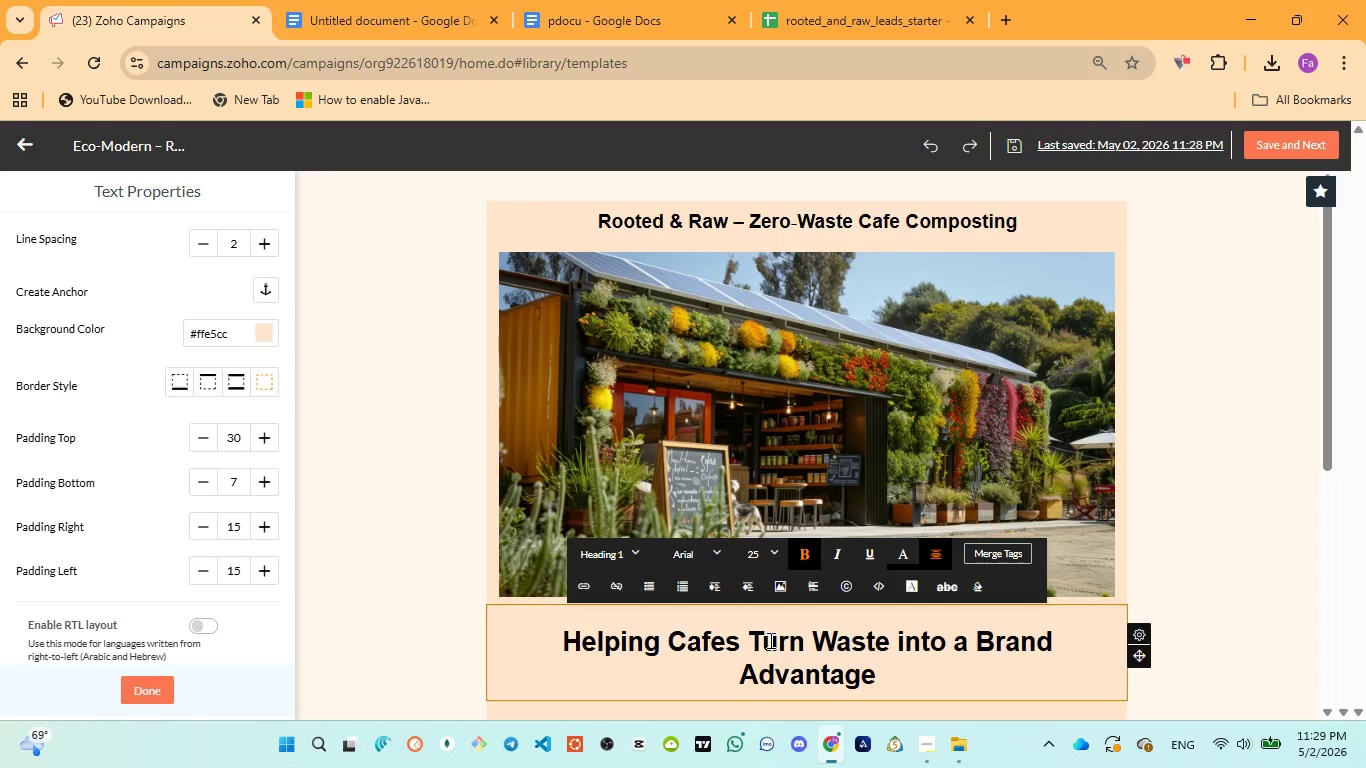 
key(Control+A)
 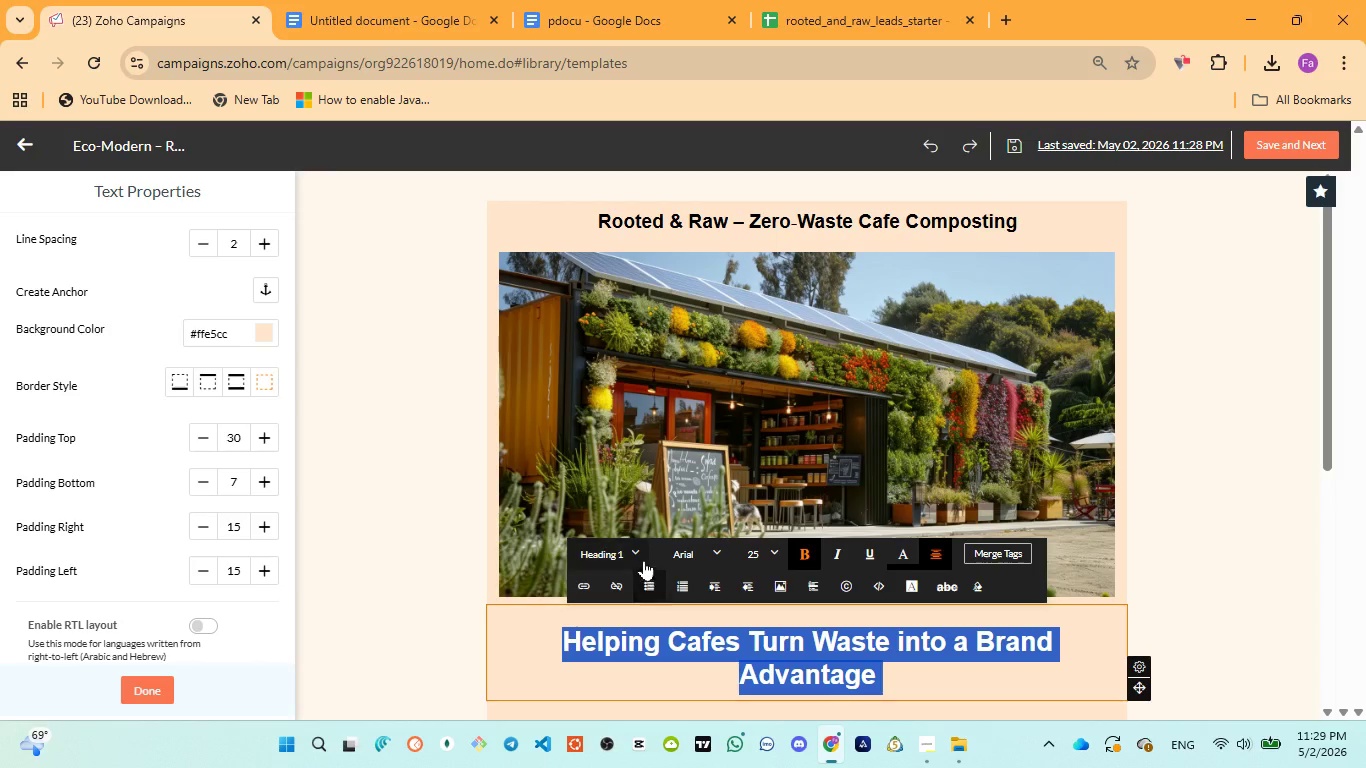 
left_click([641, 556])
 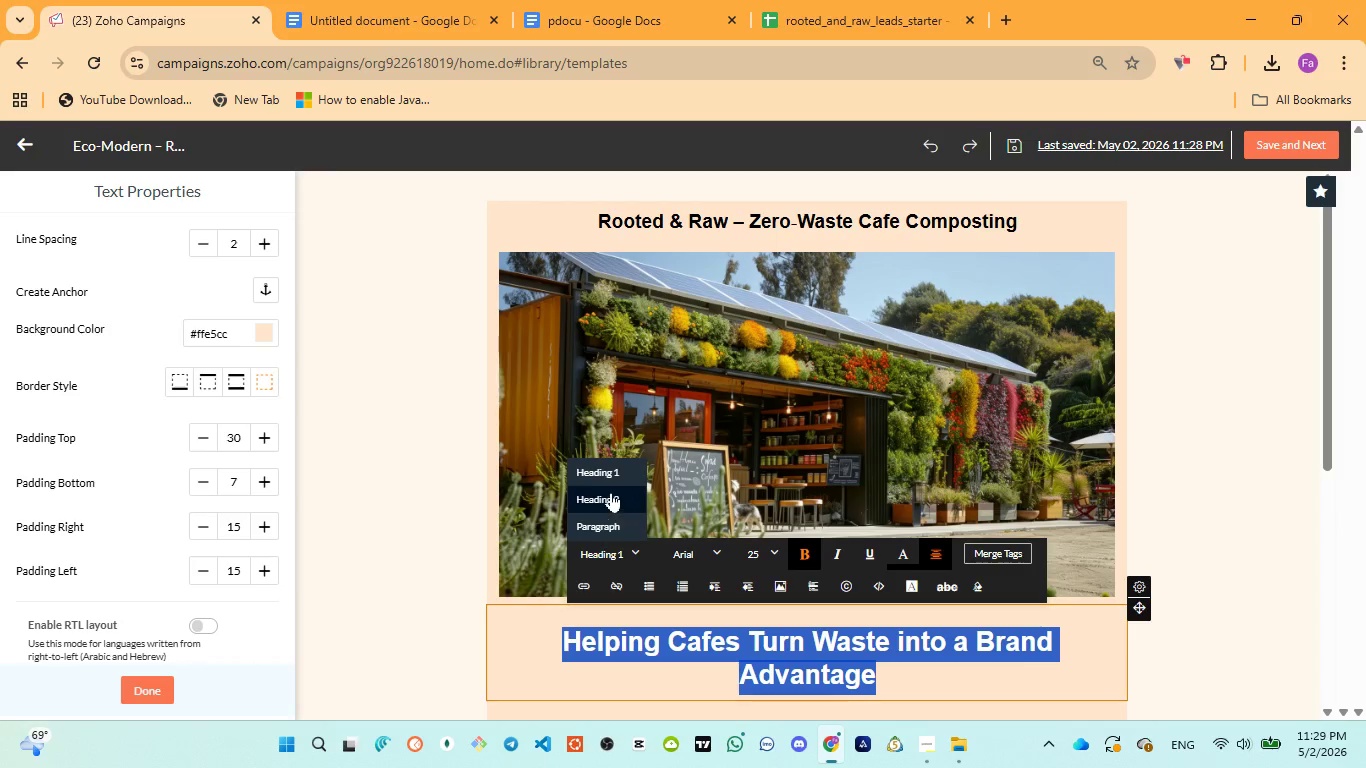 
left_click([608, 491])
 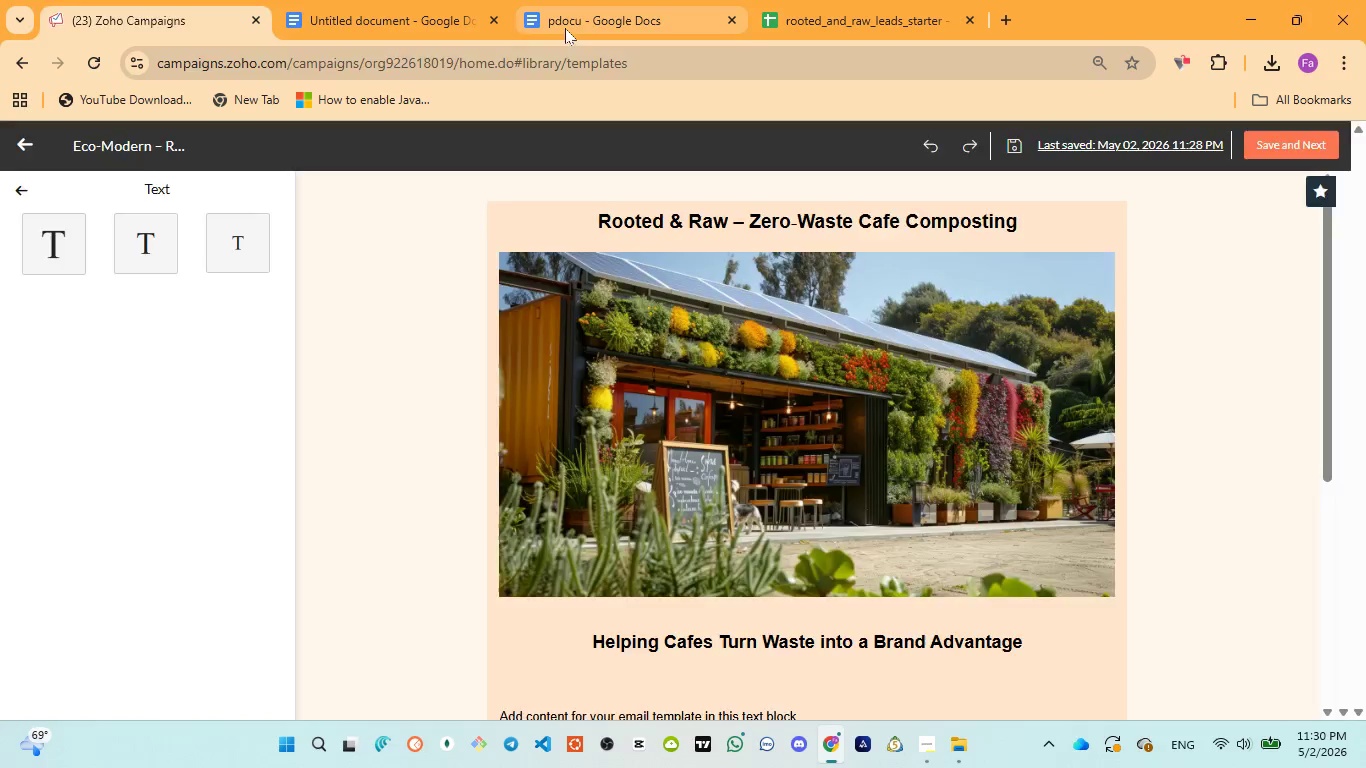 
wait(33.5)
 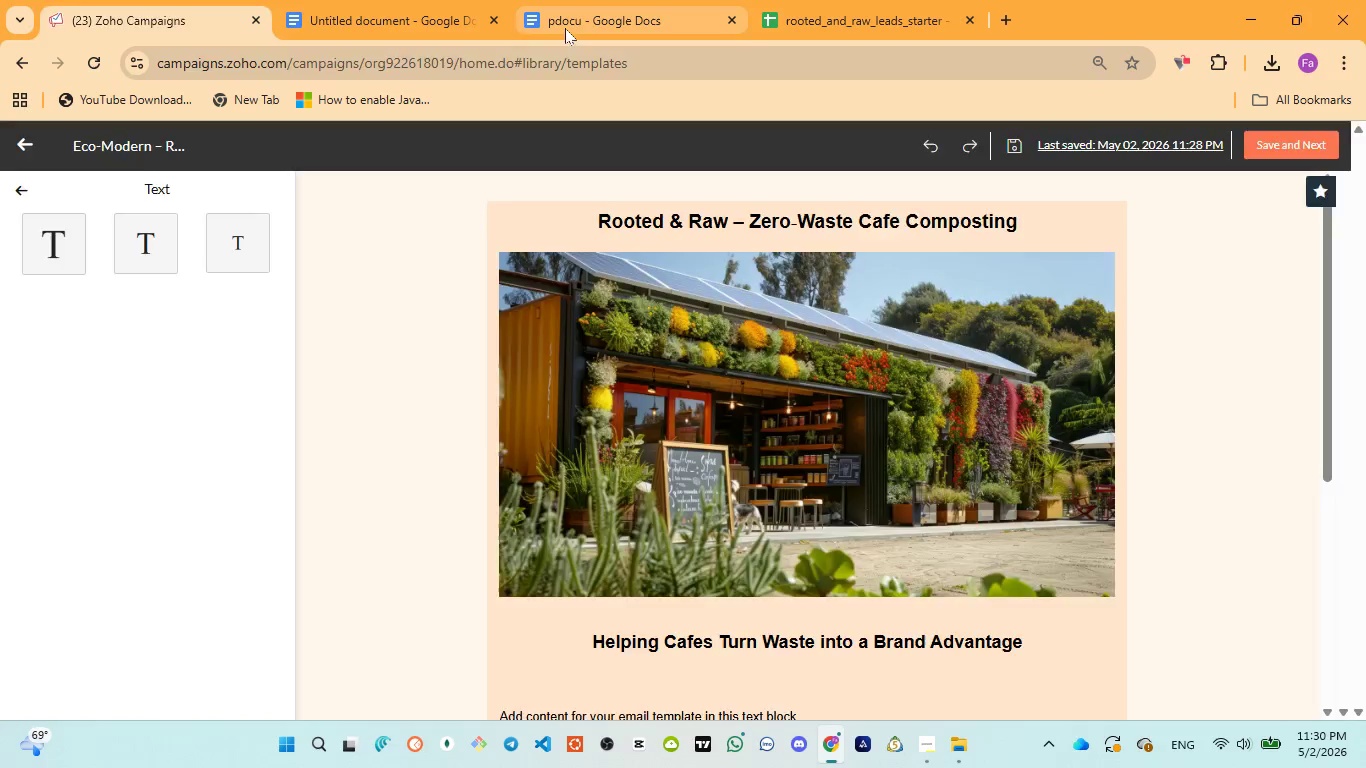 
left_click([104, 19])
 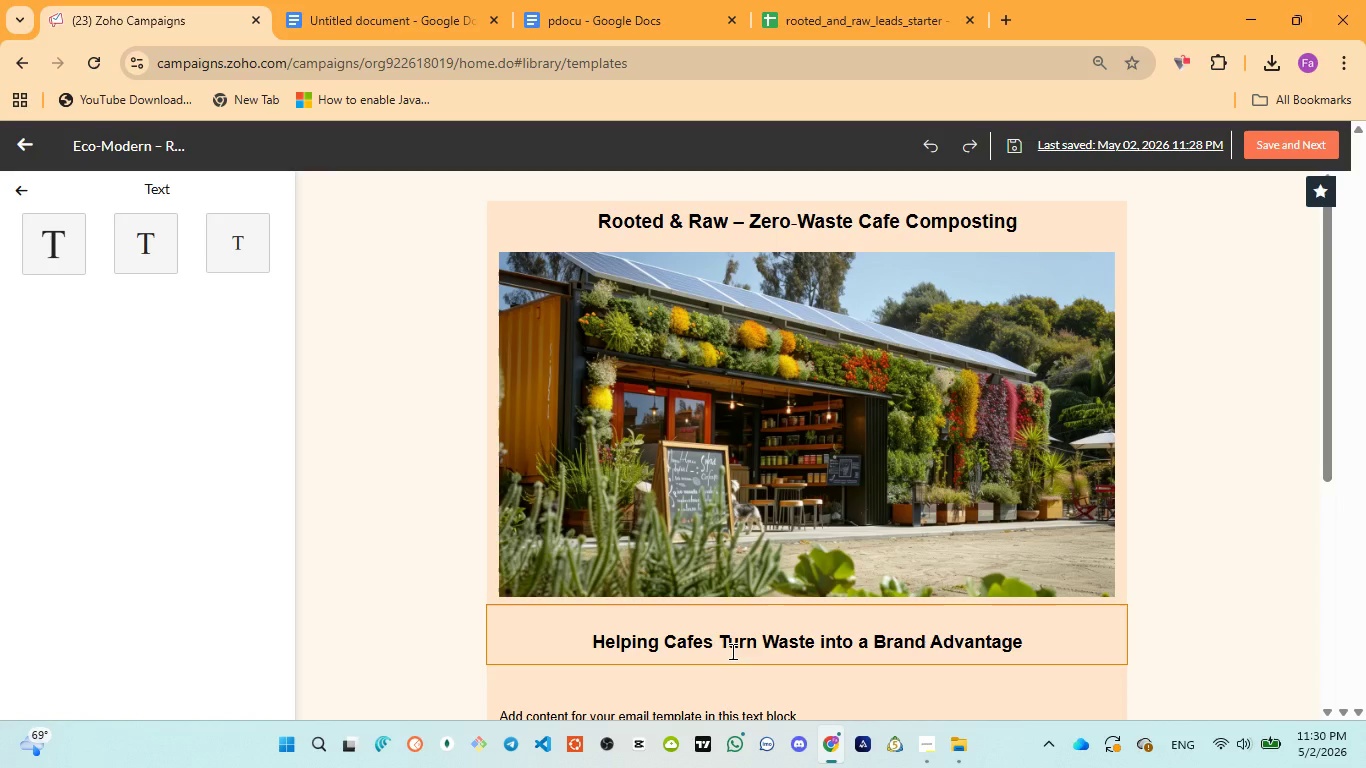 
left_click([731, 651])
 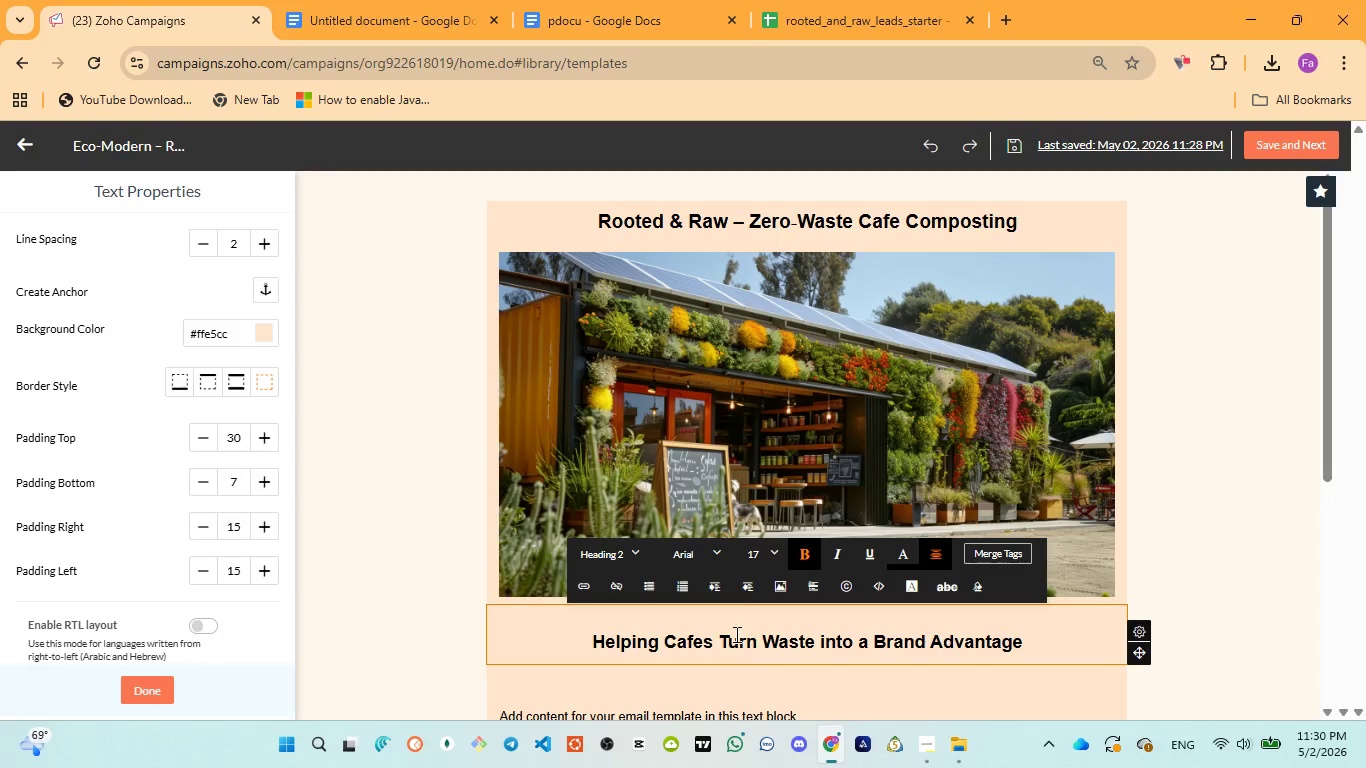 
left_click([767, 551])
 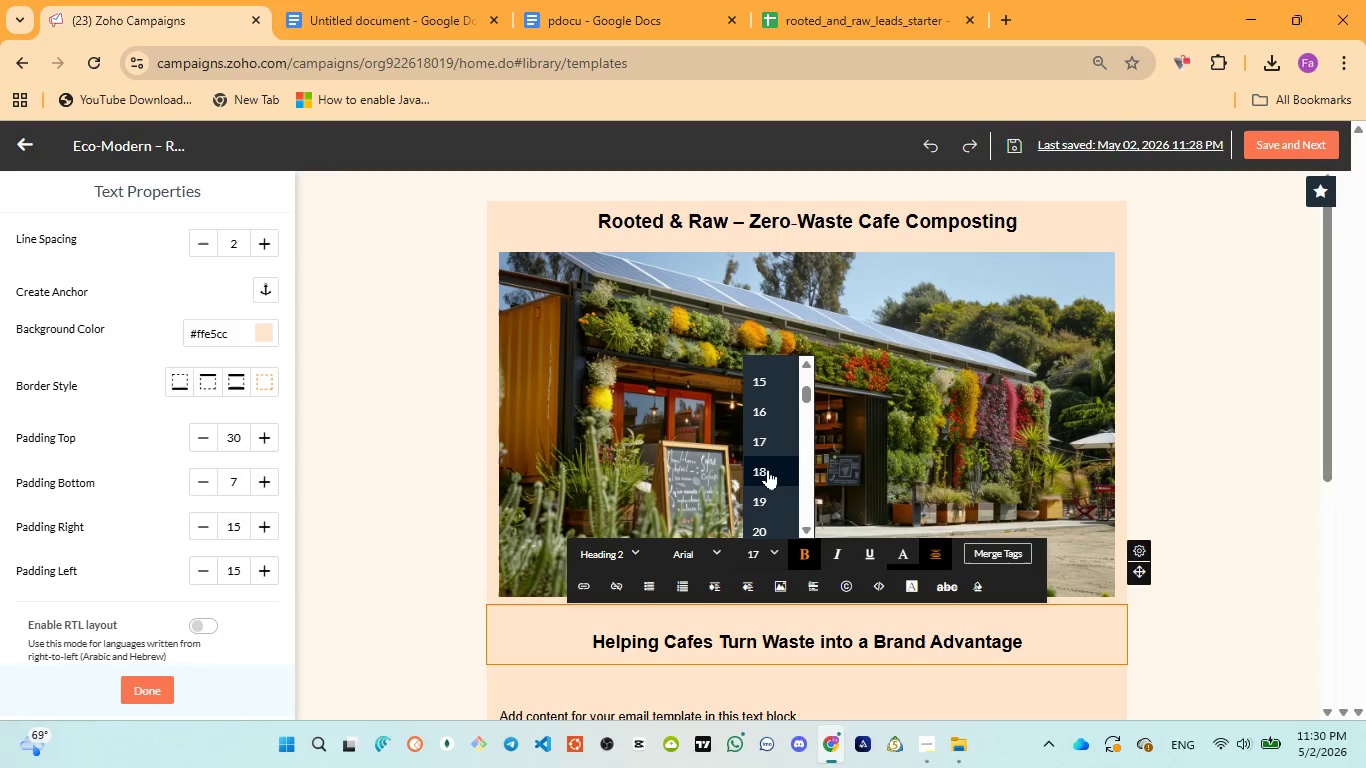 
left_click([769, 464])
 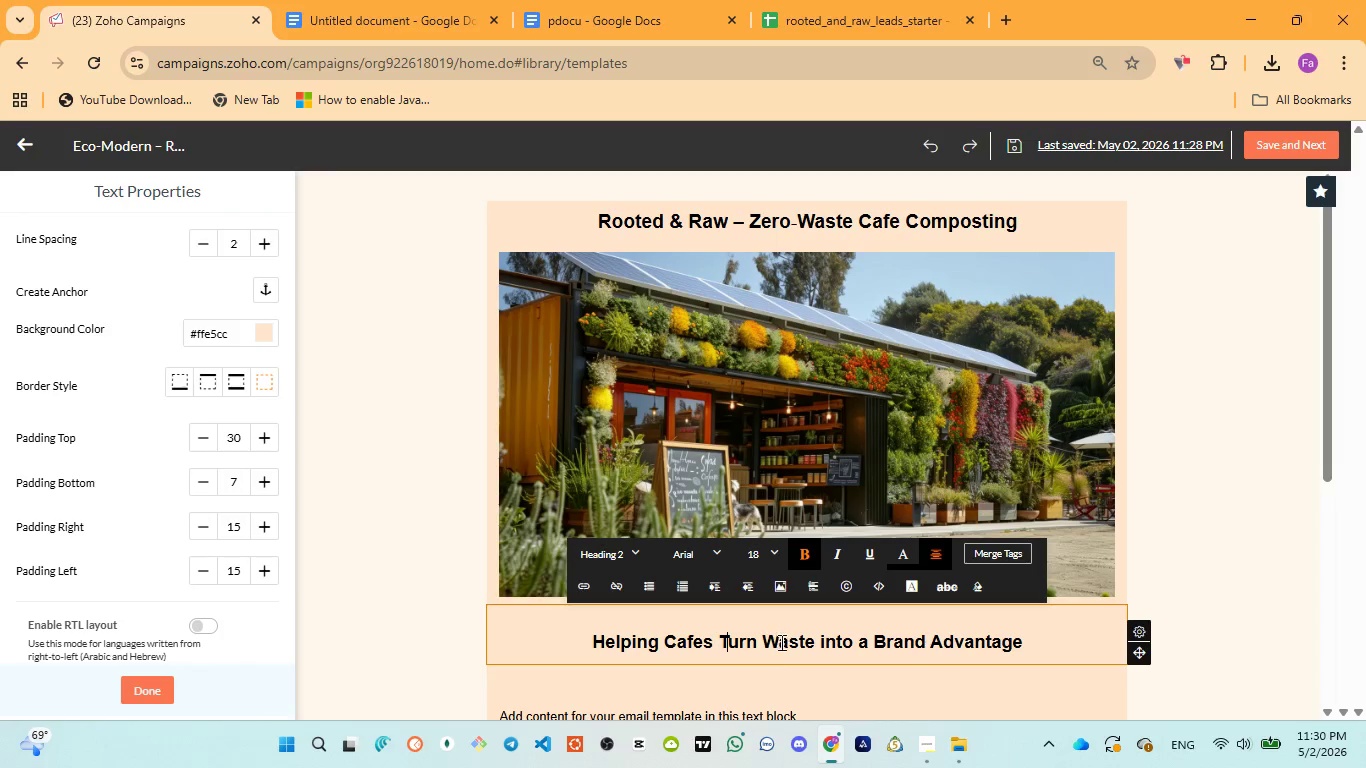 
left_click([781, 656])
 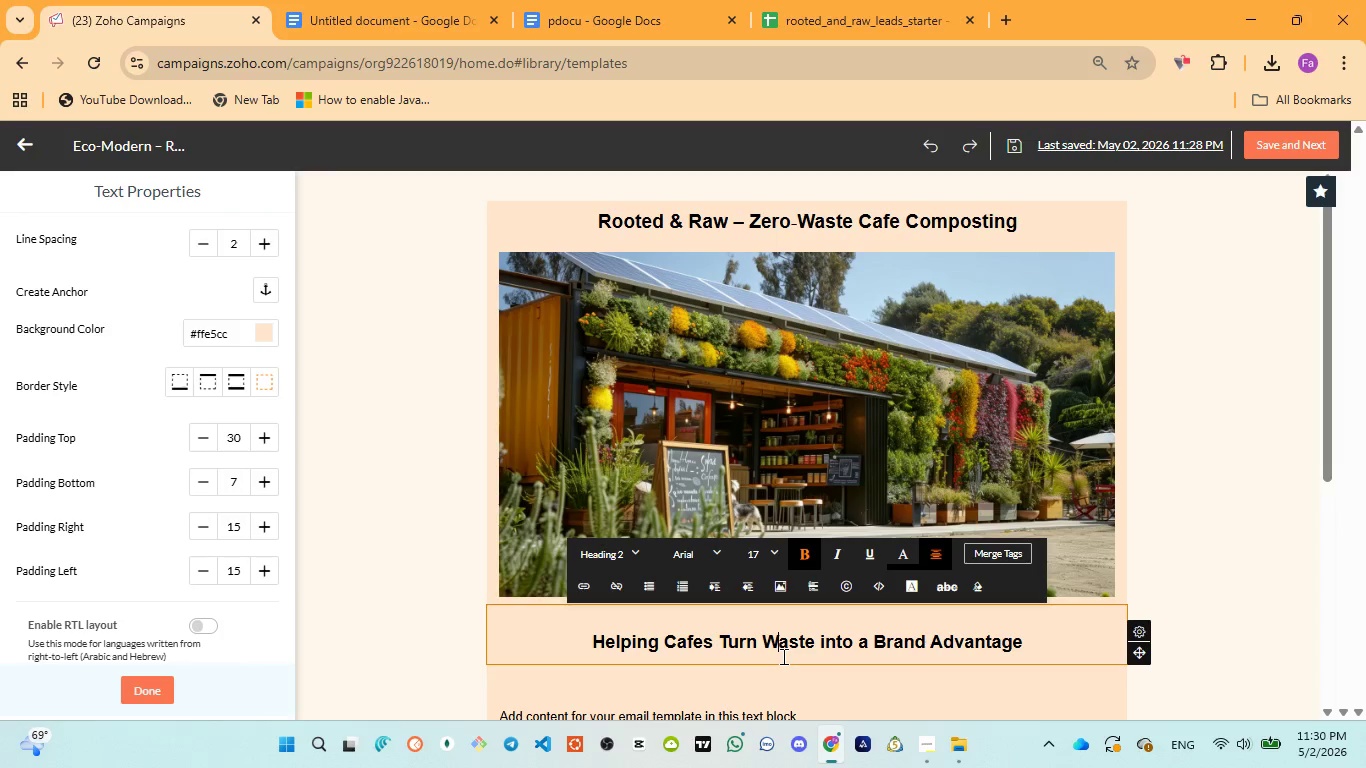 
key(Control+A)
 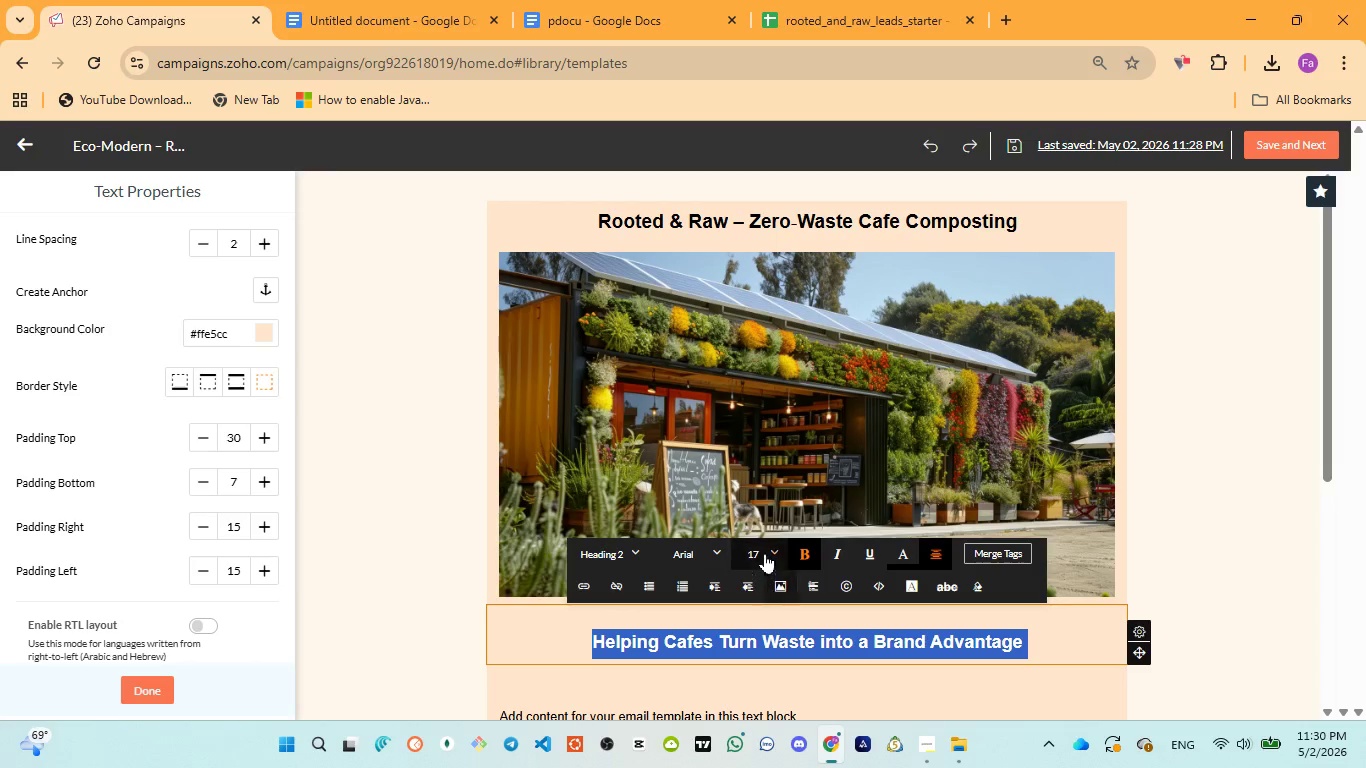 
left_click([765, 545])
 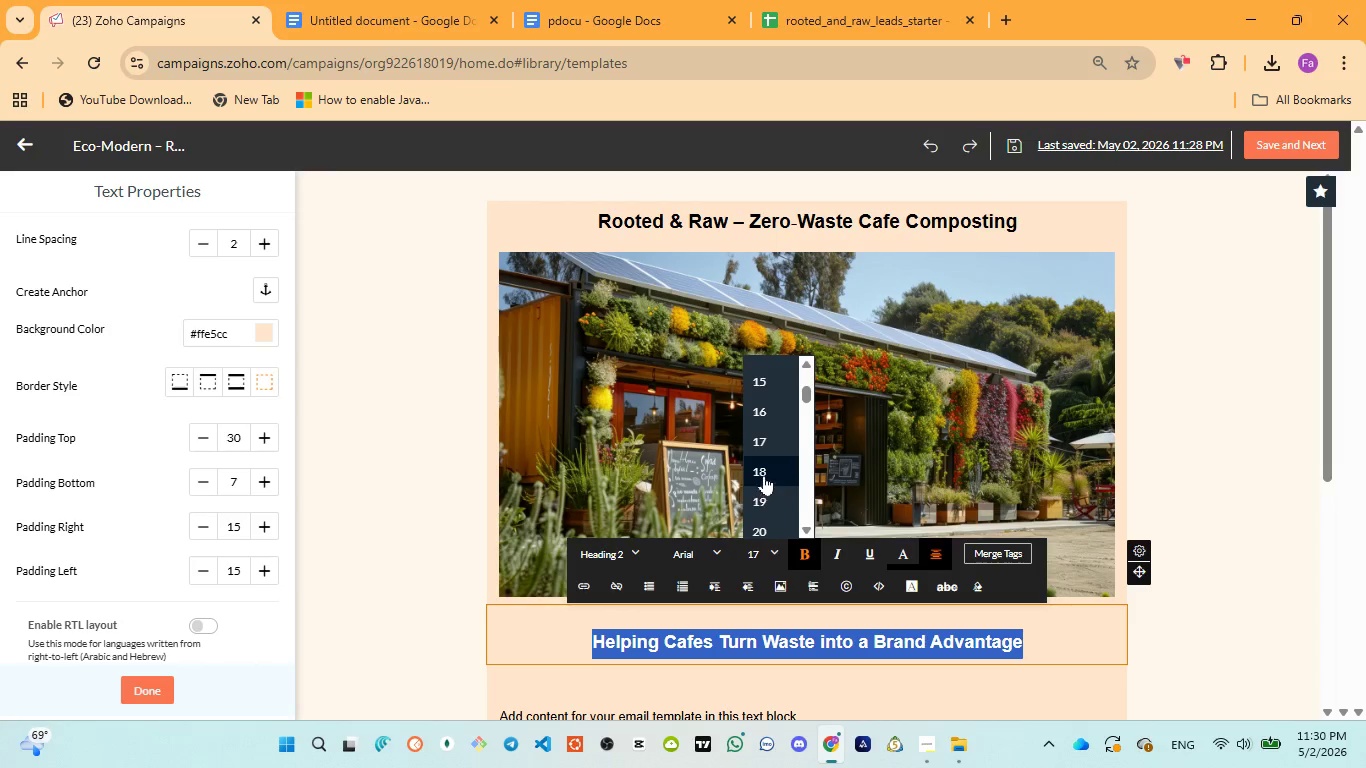 
left_click([764, 475])
 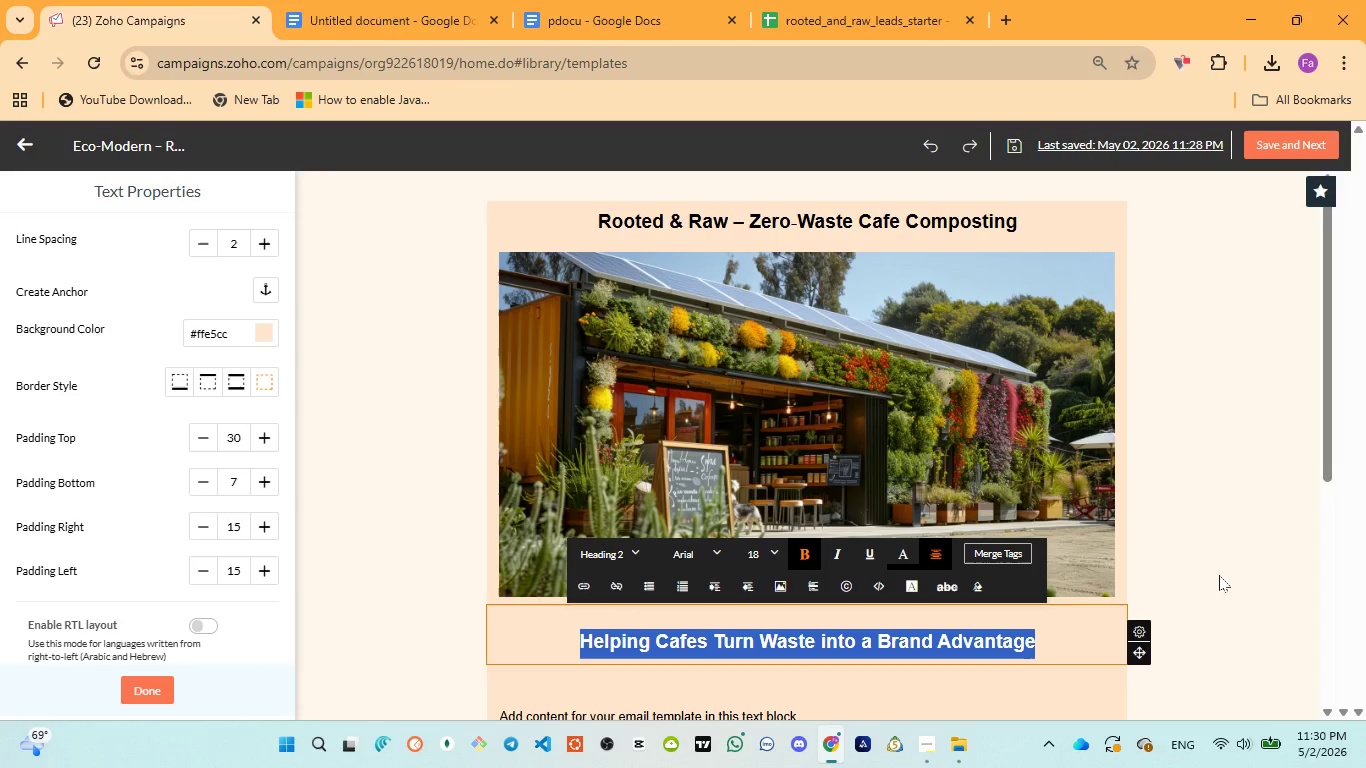 
left_click([1219, 575])
 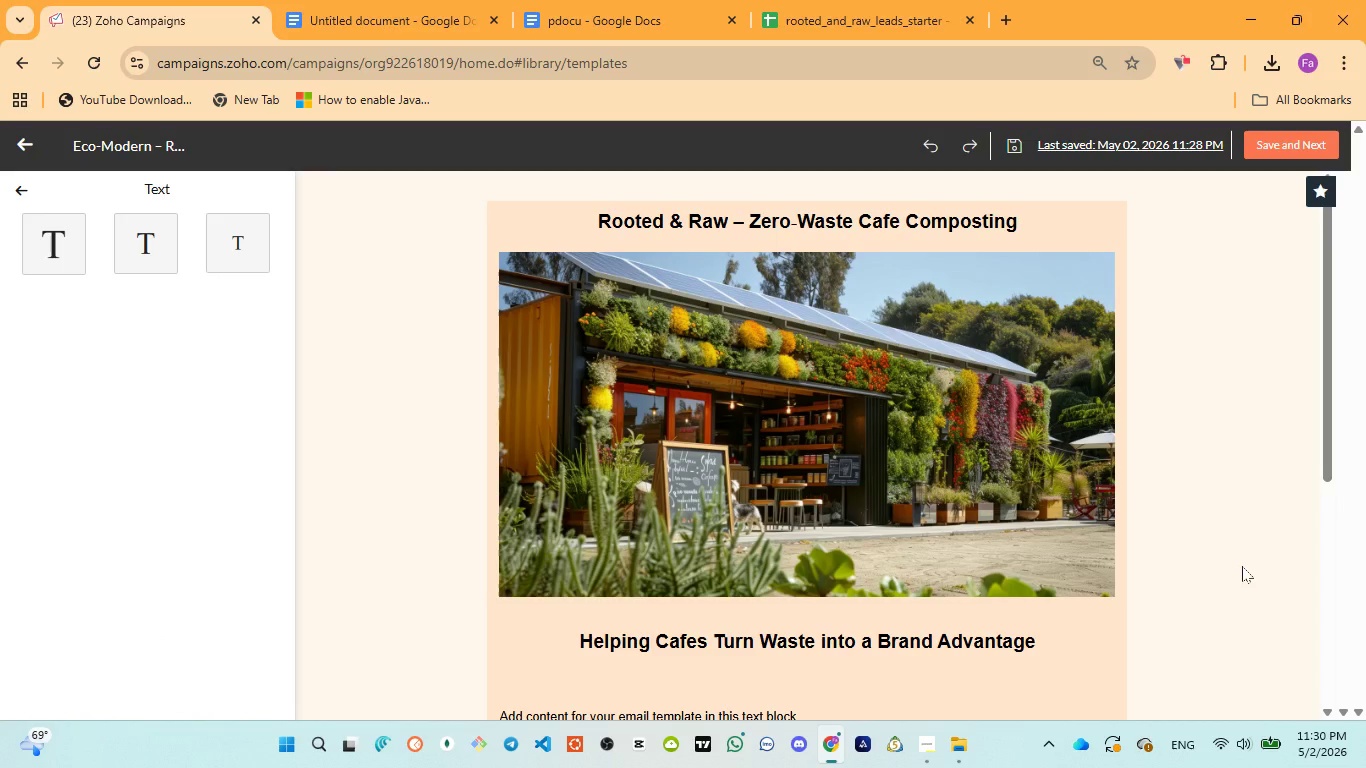 
scroll: coordinate [1243, 563], scroll_direction: up, amount: 2.0
 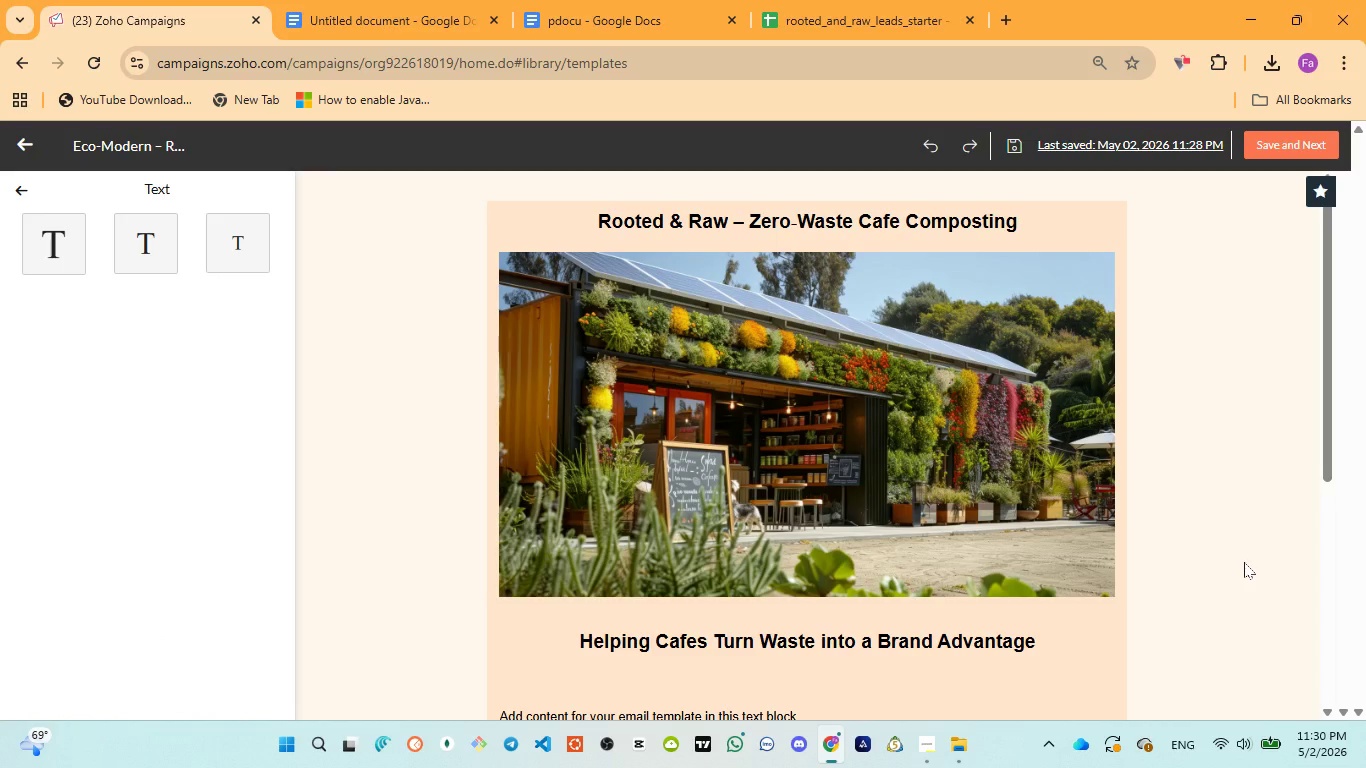 
scroll: coordinate [1244, 562], scroll_direction: down, amount: 1.0
 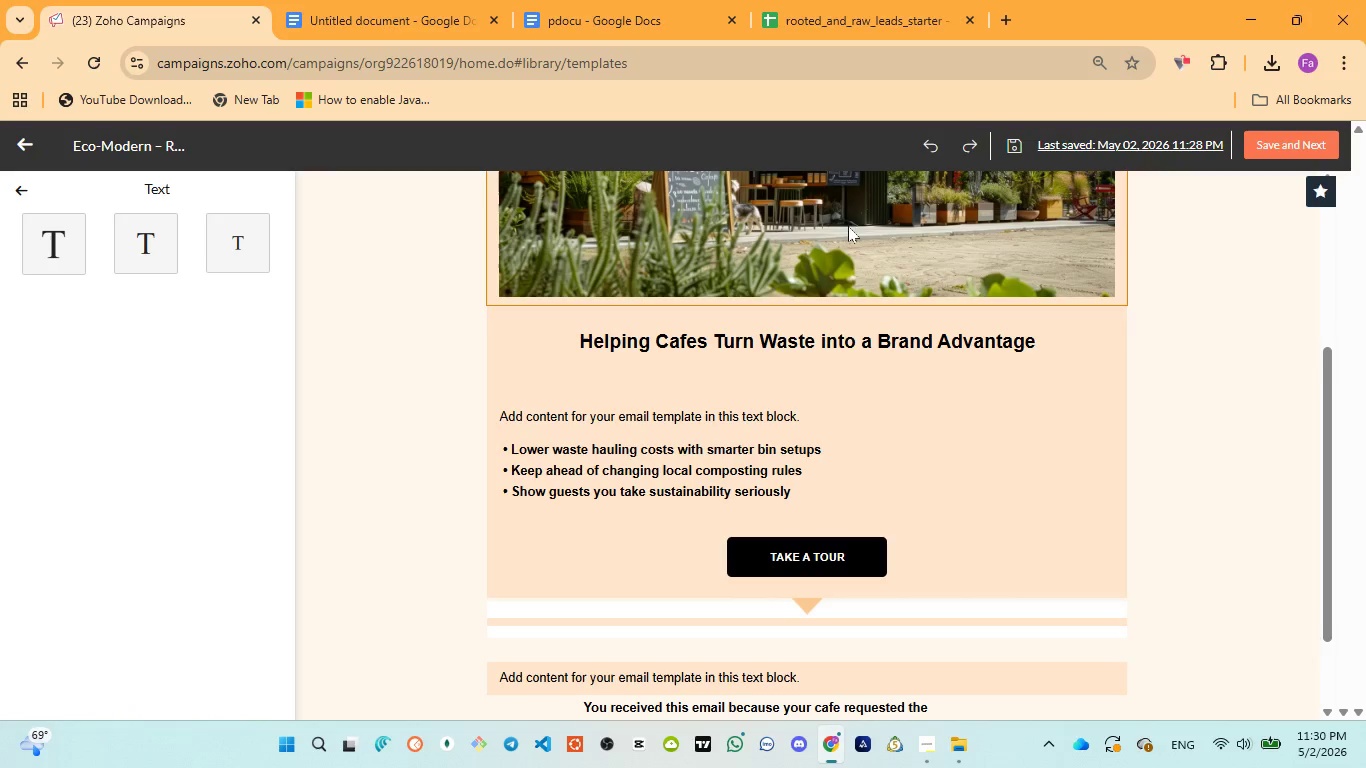 
left_click([655, 26])
 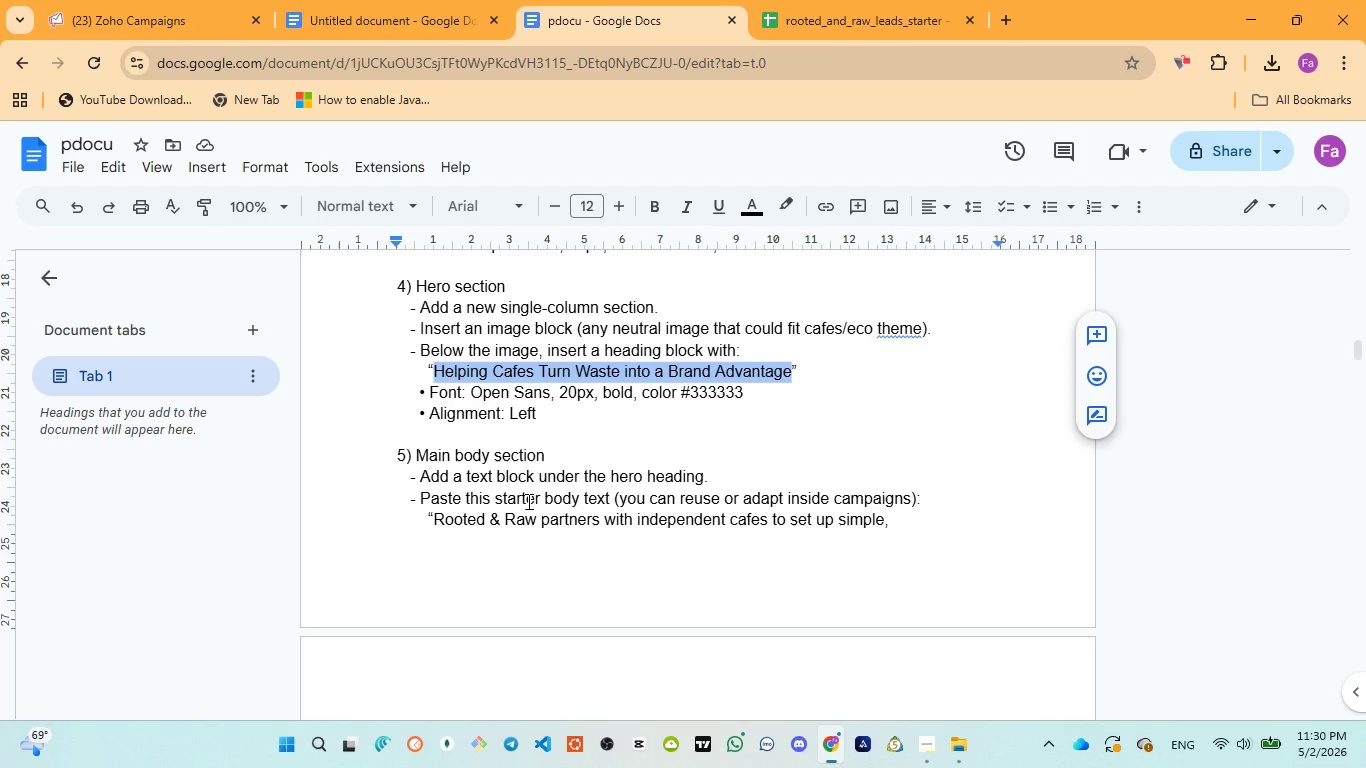 
scroll: coordinate [527, 501], scroll_direction: down, amount: 1.0
 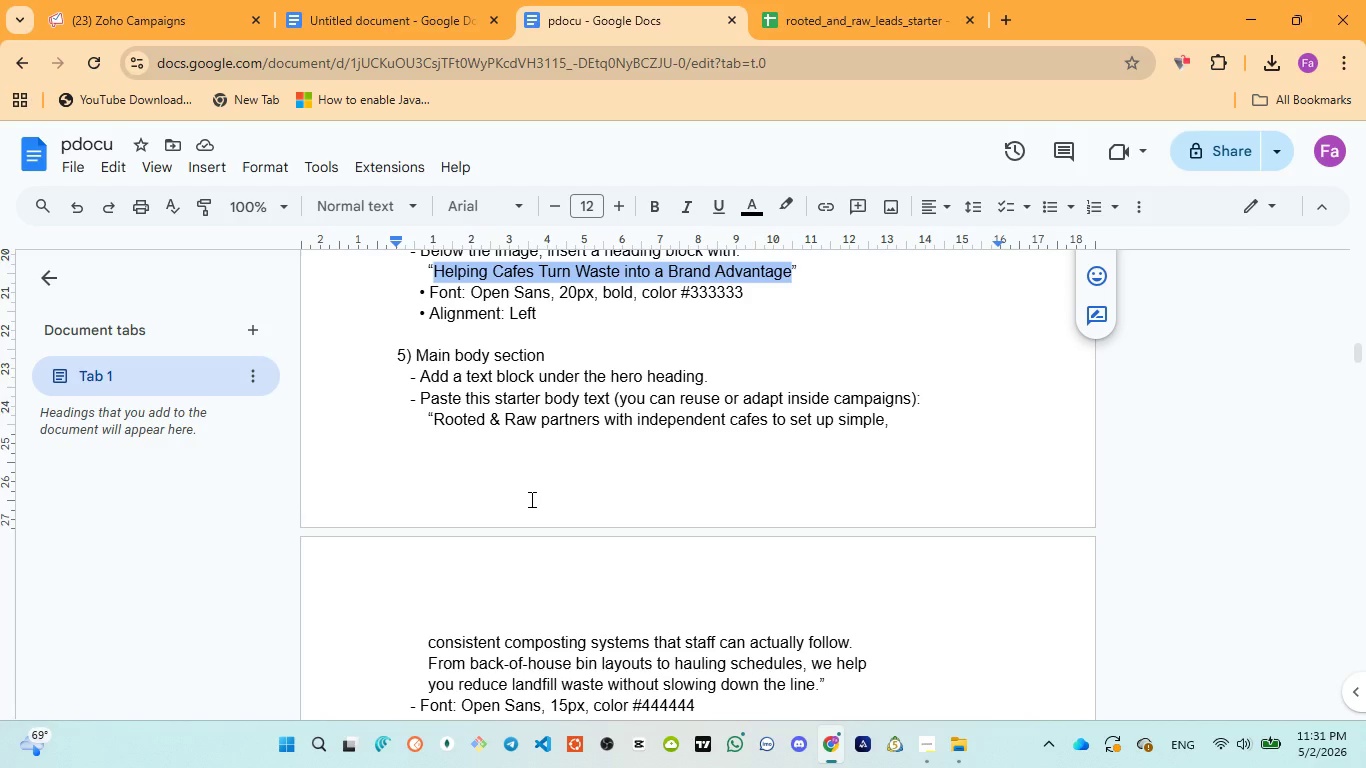 
wait(42.51)
 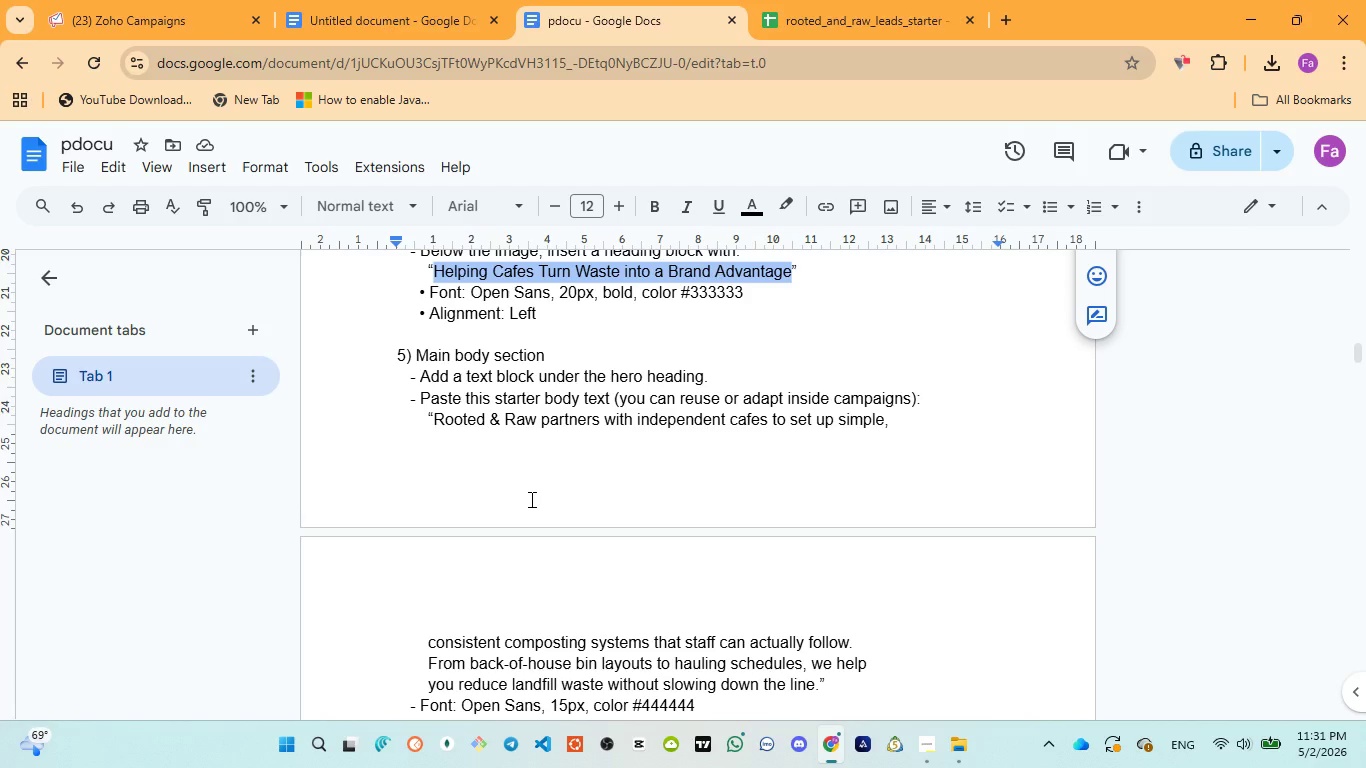 
scroll: coordinate [479, 469], scroll_direction: down, amount: 1.0
 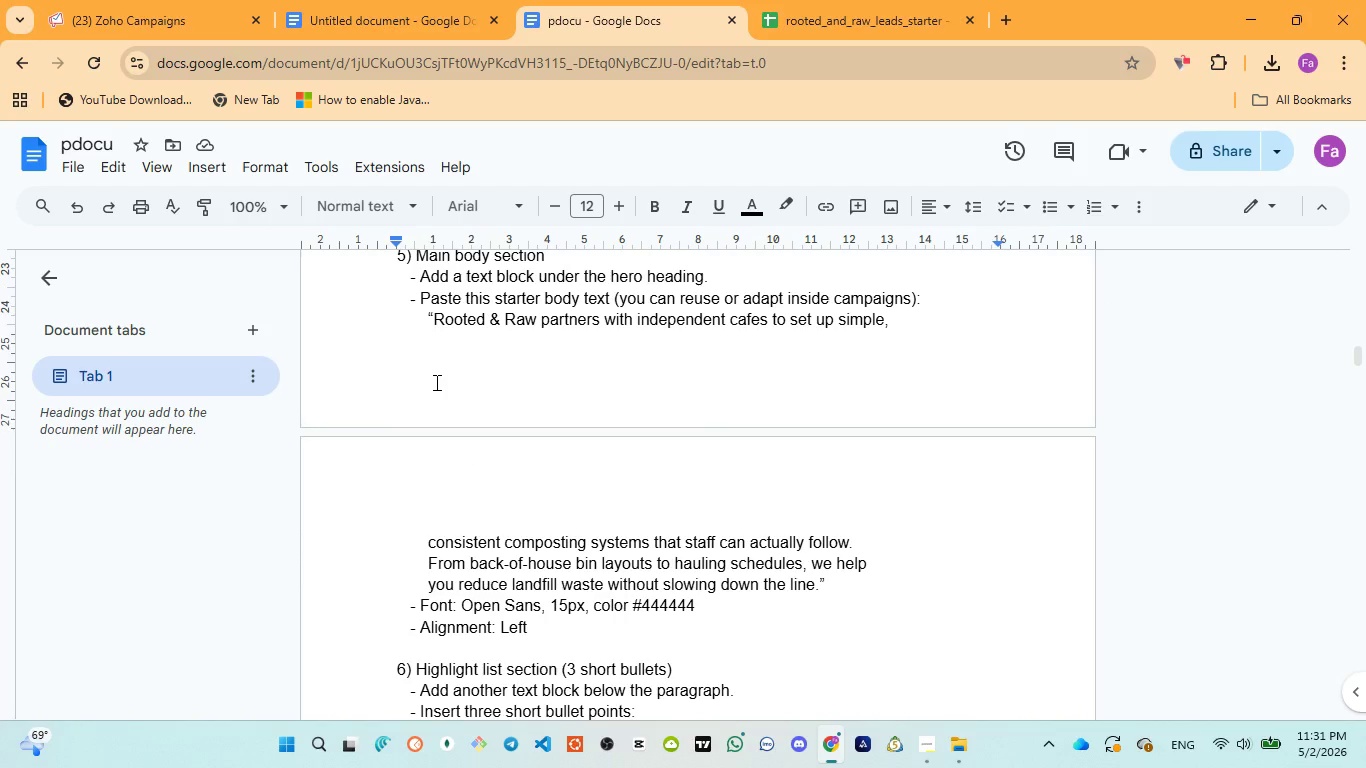 
scroll: coordinate [435, 382], scroll_direction: up, amount: 2.0
 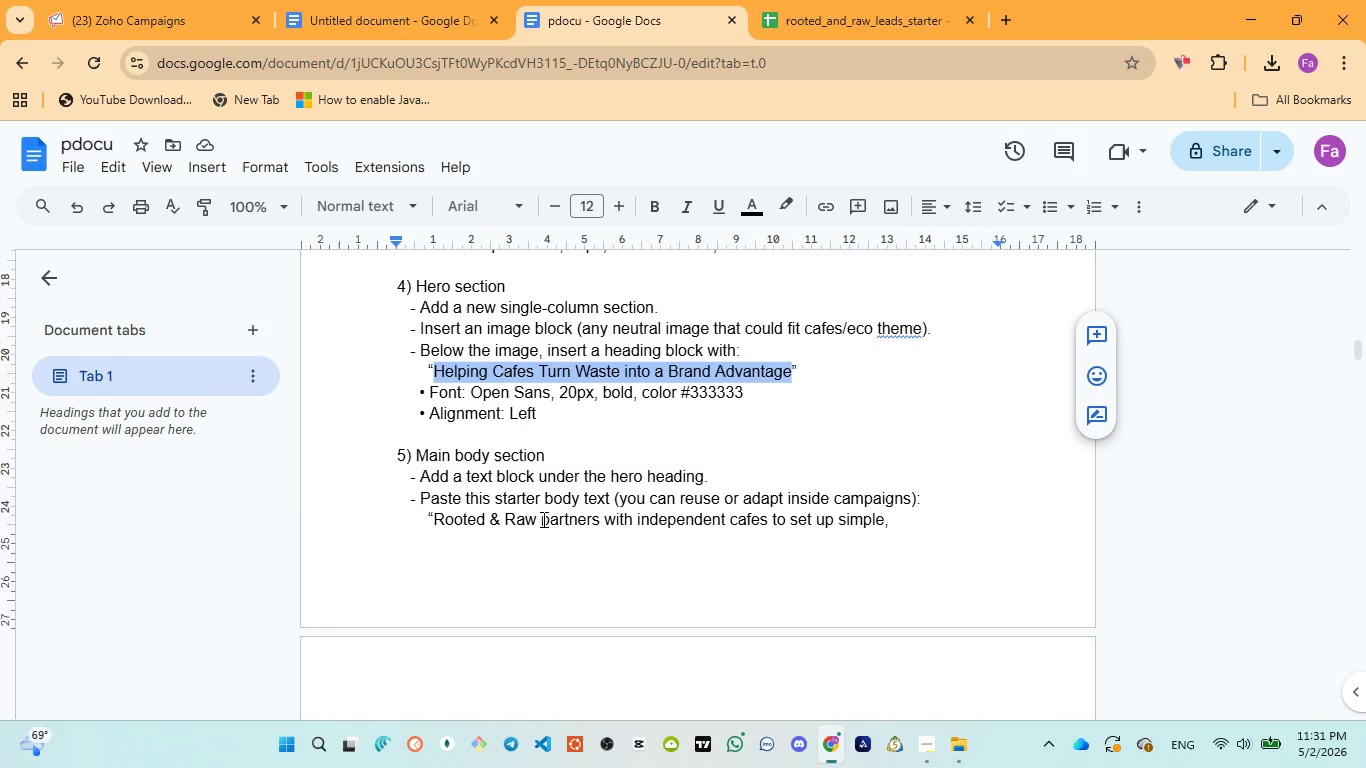 
scroll: coordinate [542, 519], scroll_direction: down, amount: 1.0
 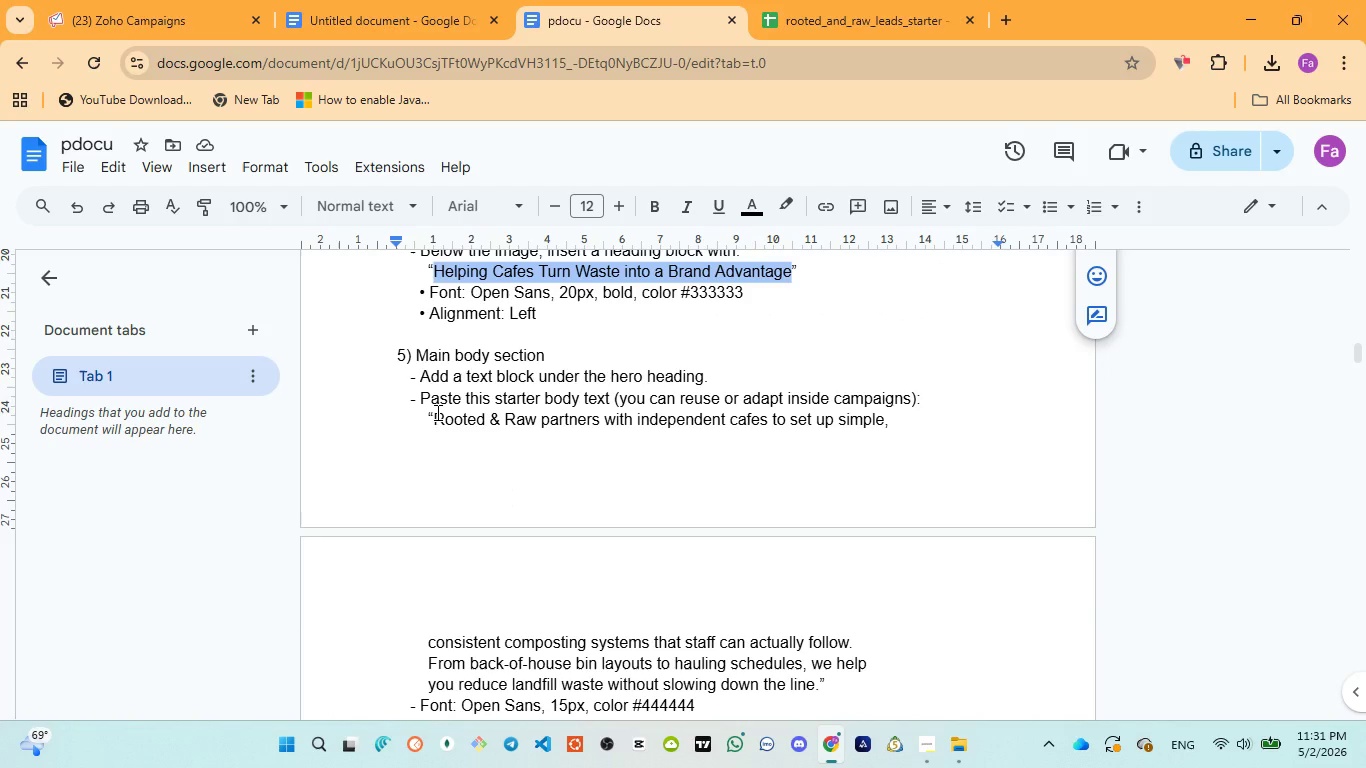 
left_click_drag(start_coordinate=[436, 412], to_coordinate=[821, 584])
 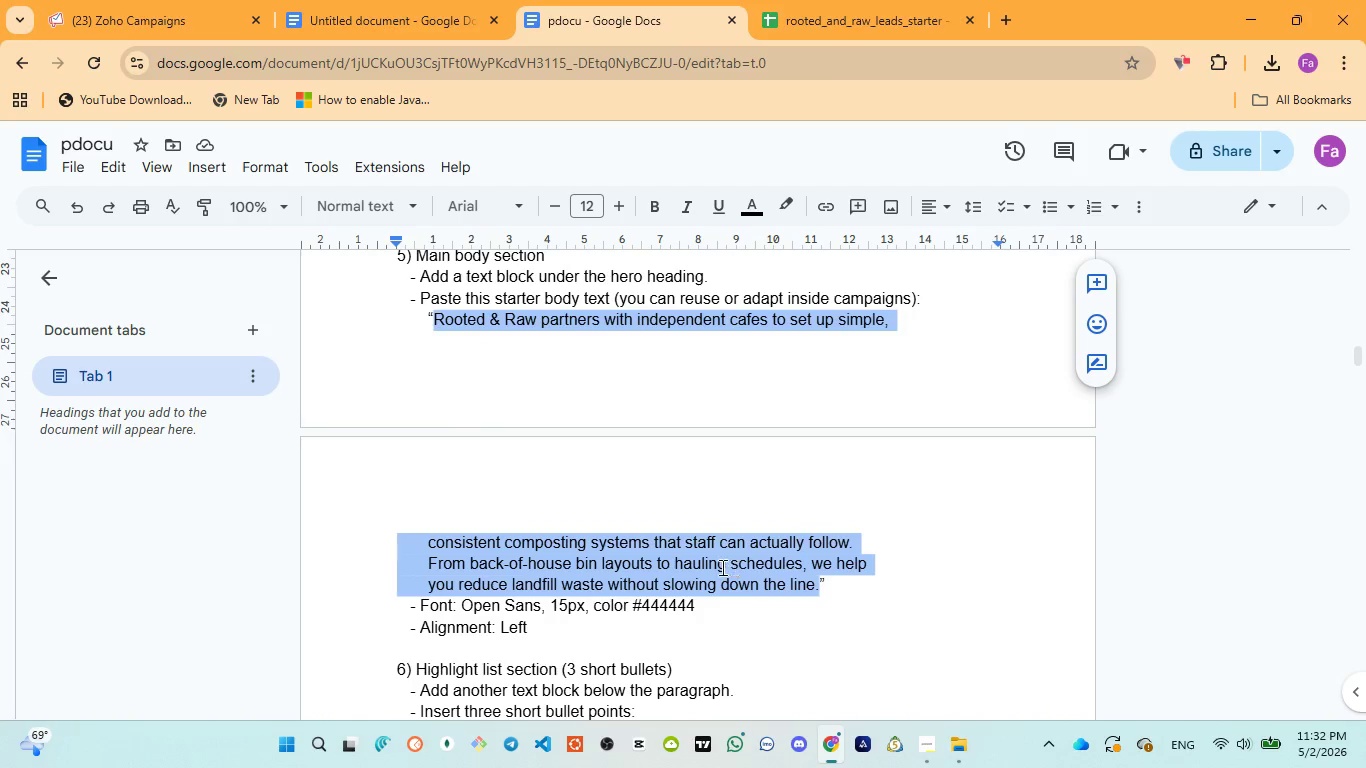 
scroll: coordinate [880, 582], scroll_direction: down, amount: 1.0
 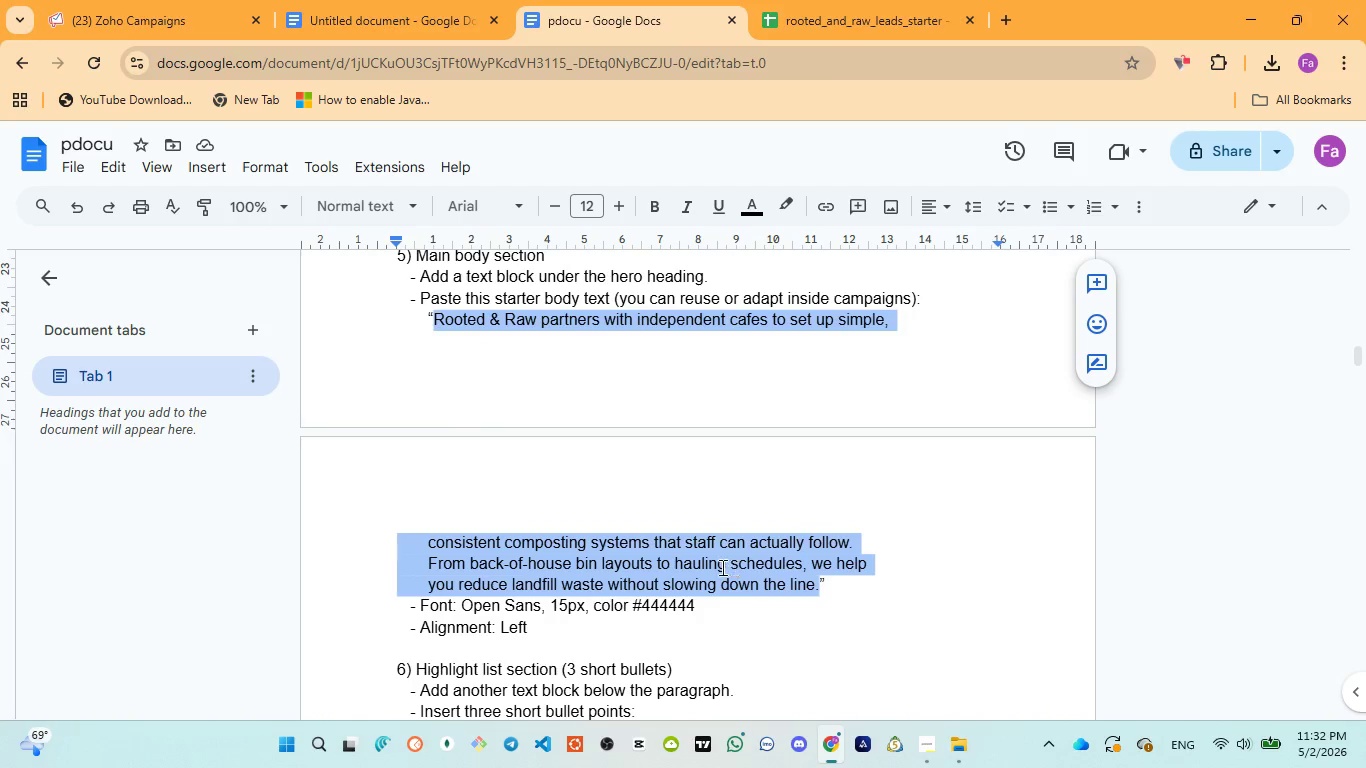 
key(Control+C)
 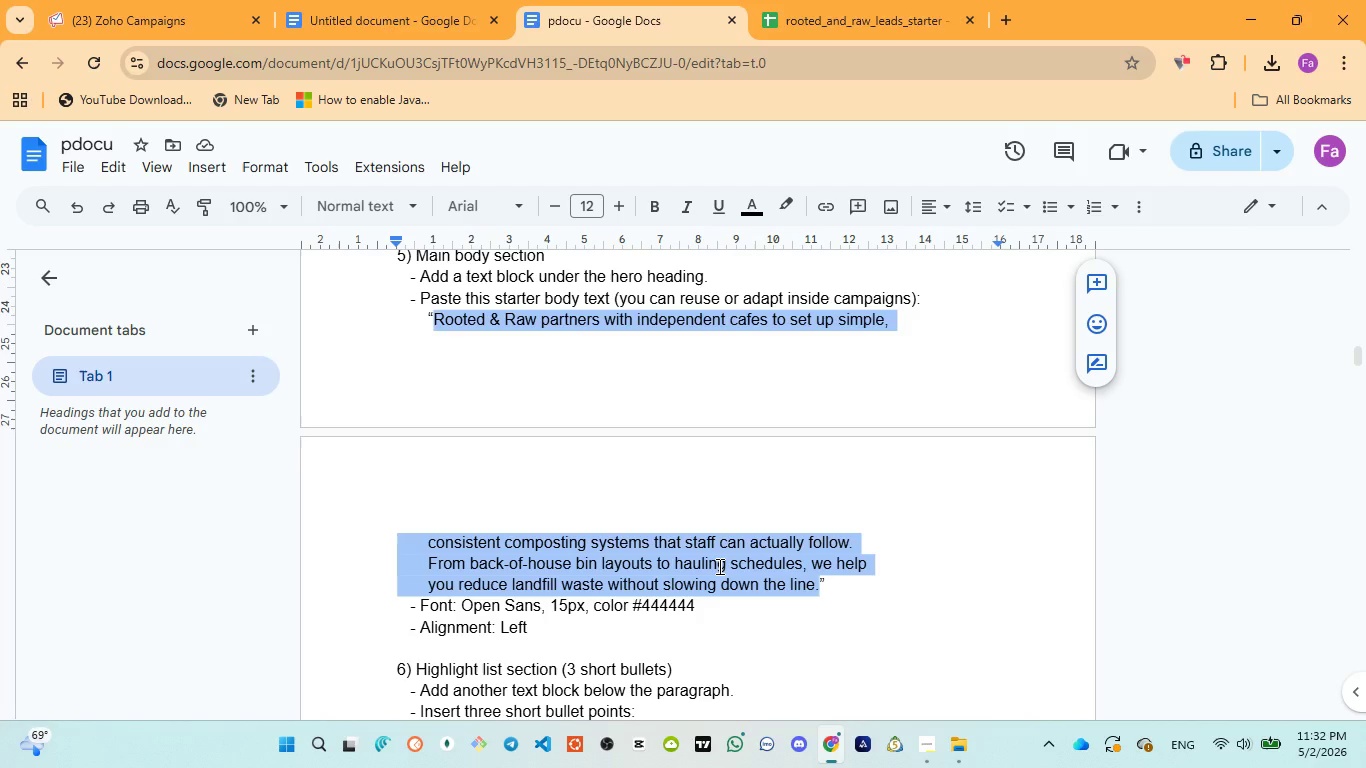 
wait(31.05)
 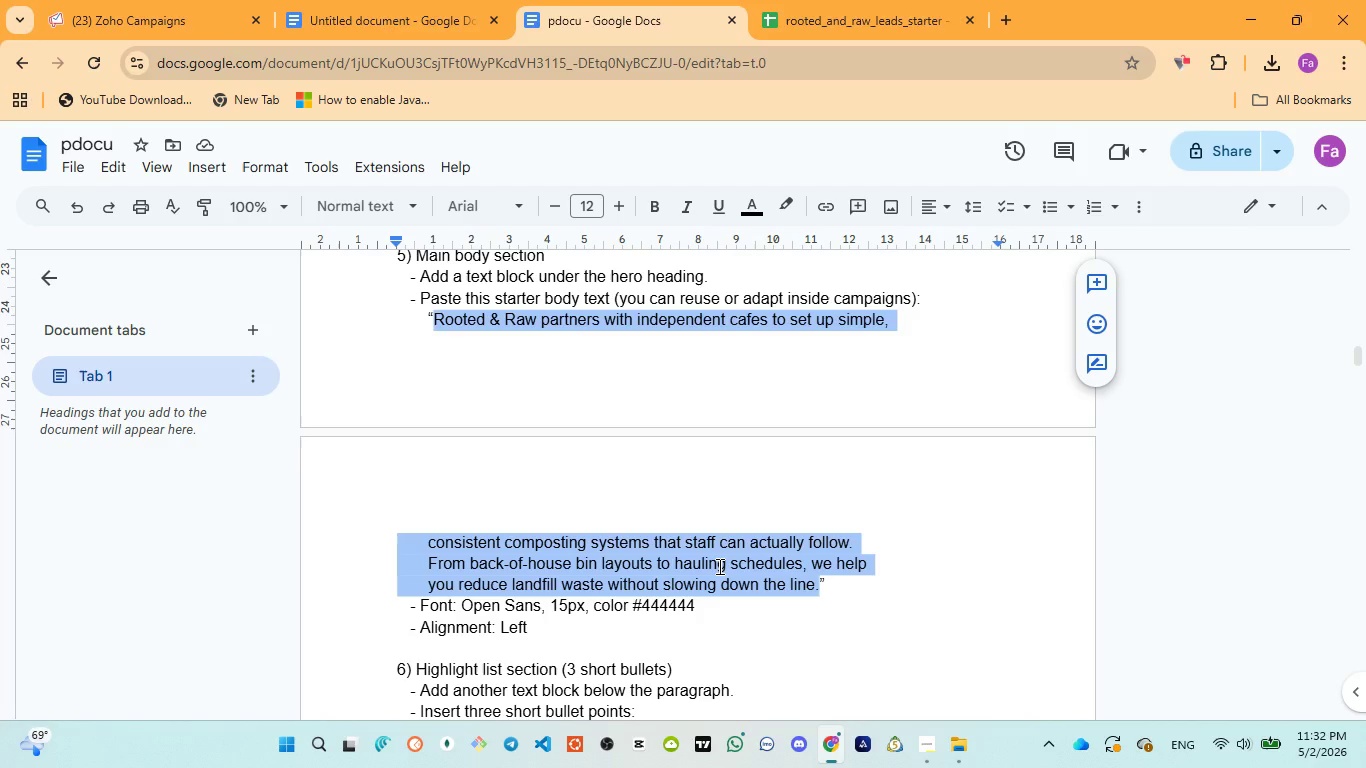 
left_click([913, 664])